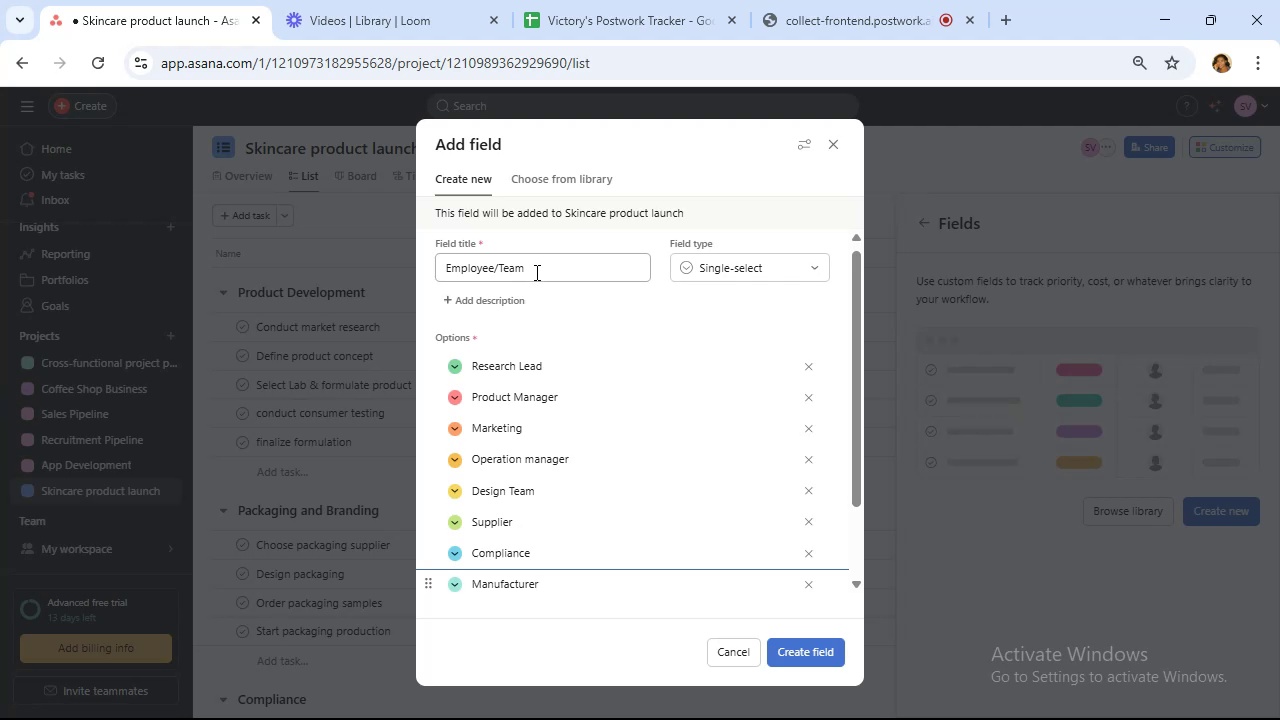 
wait(7.88)
 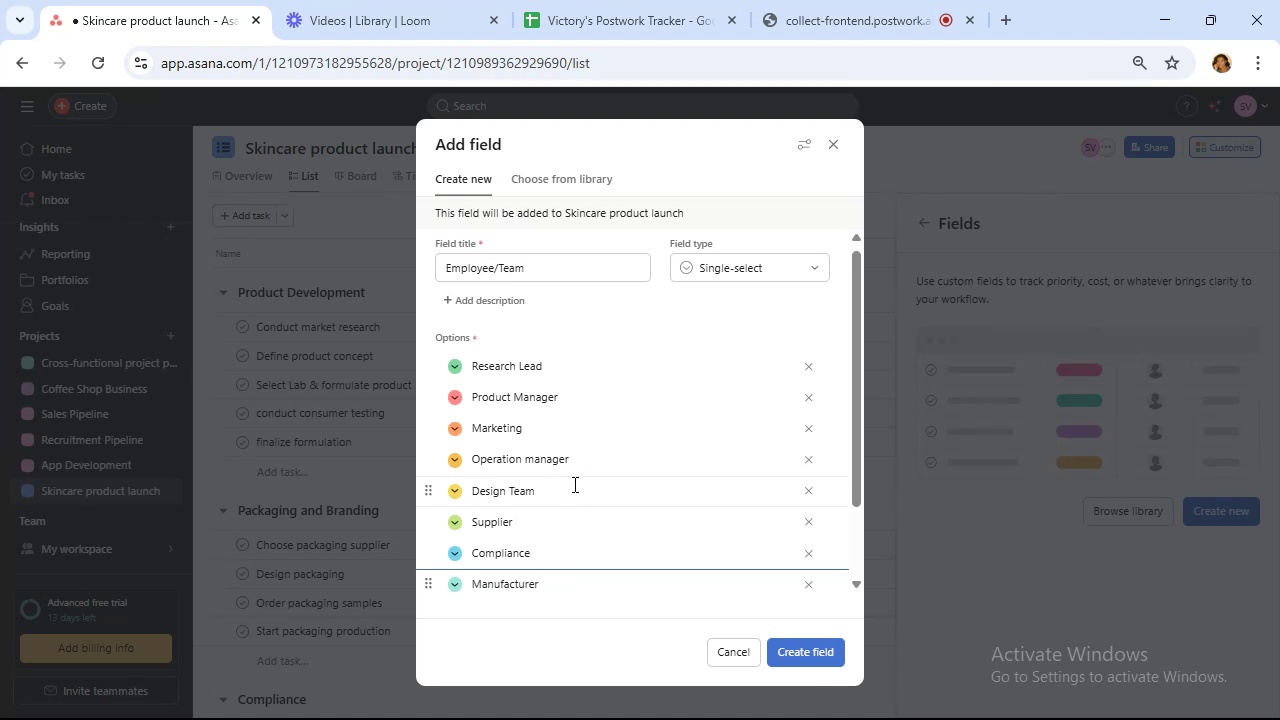 
scroll: coordinate [531, 547], scroll_direction: down, amount: 4.0
 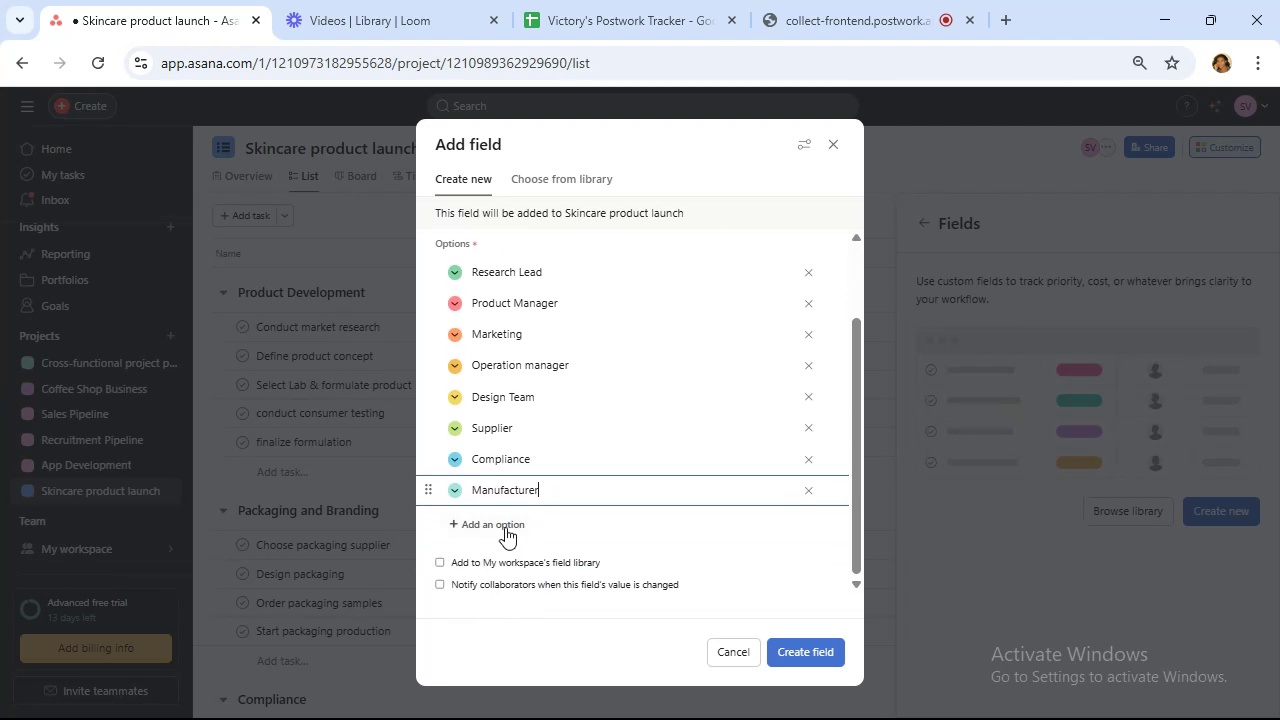 
left_click([501, 521])
 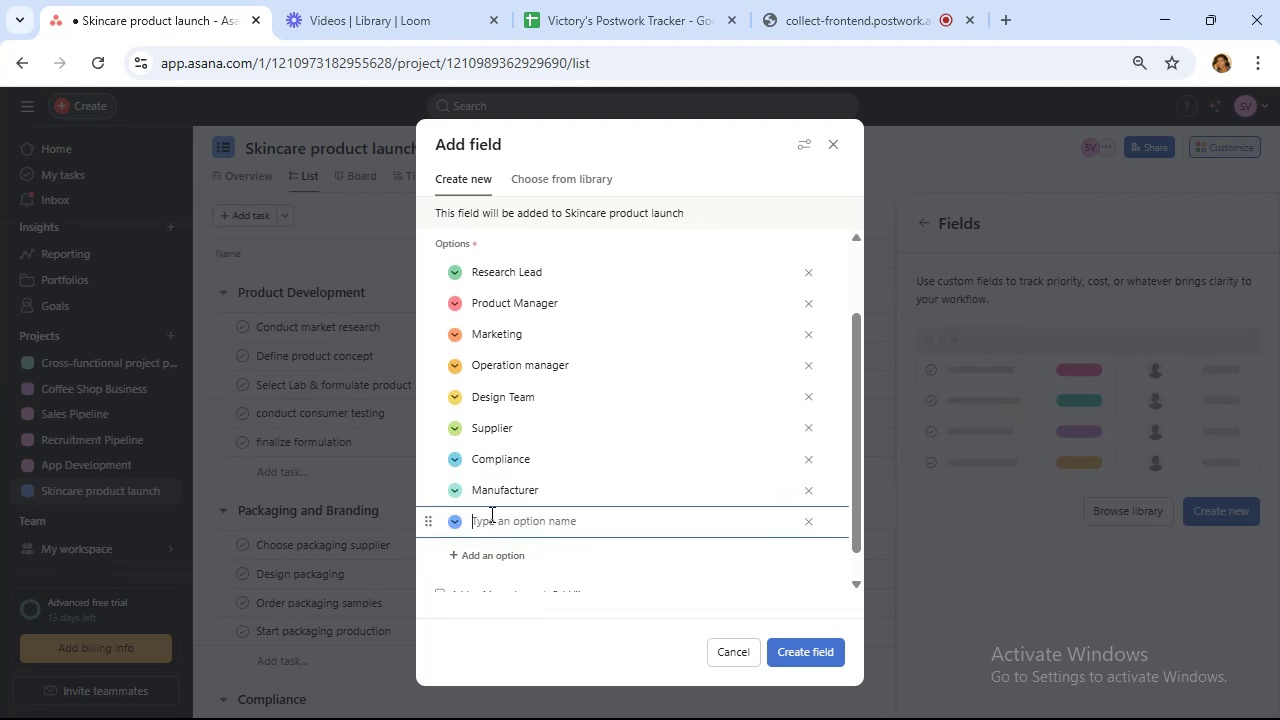 
hold_key(key=ShiftLeft, duration=0.55)
 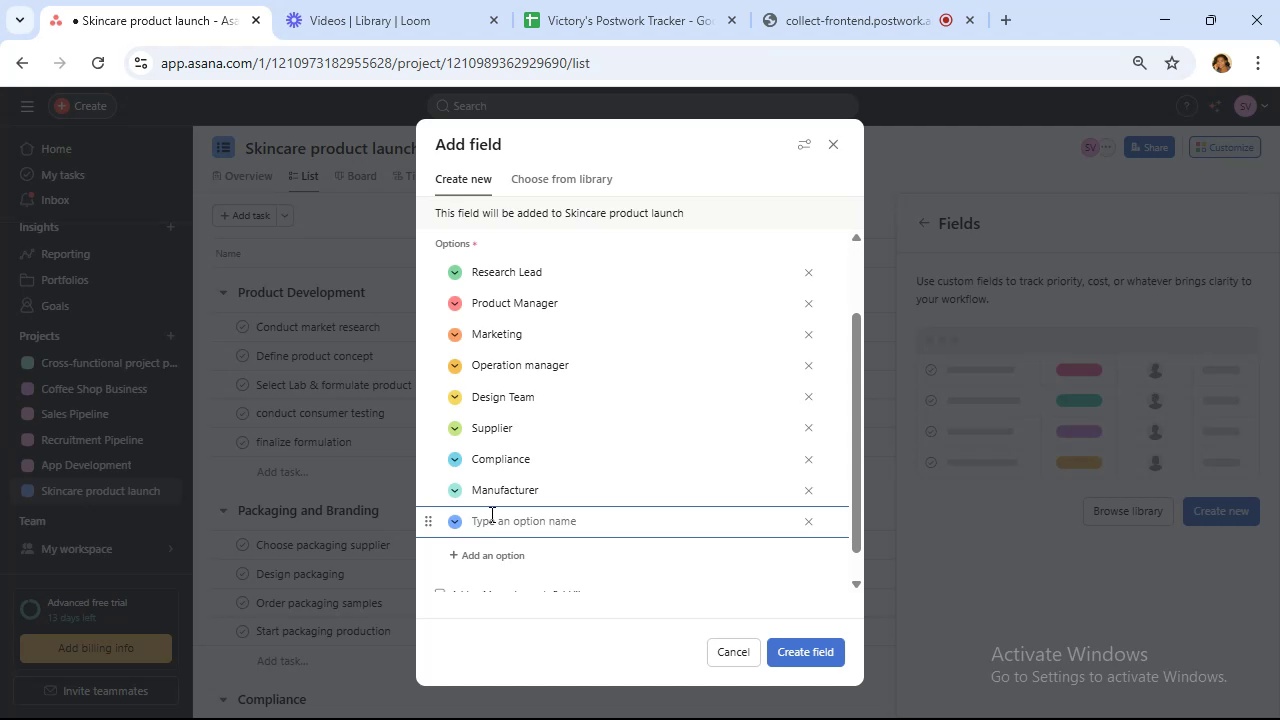 
type(Quality C)
key(Backspace)
key(Backspace)
key(Backspace)
key(Backspace)
key(Backspace)
key(Backspace)
key(Backspace)
key(Backspace)
type(A manager)
 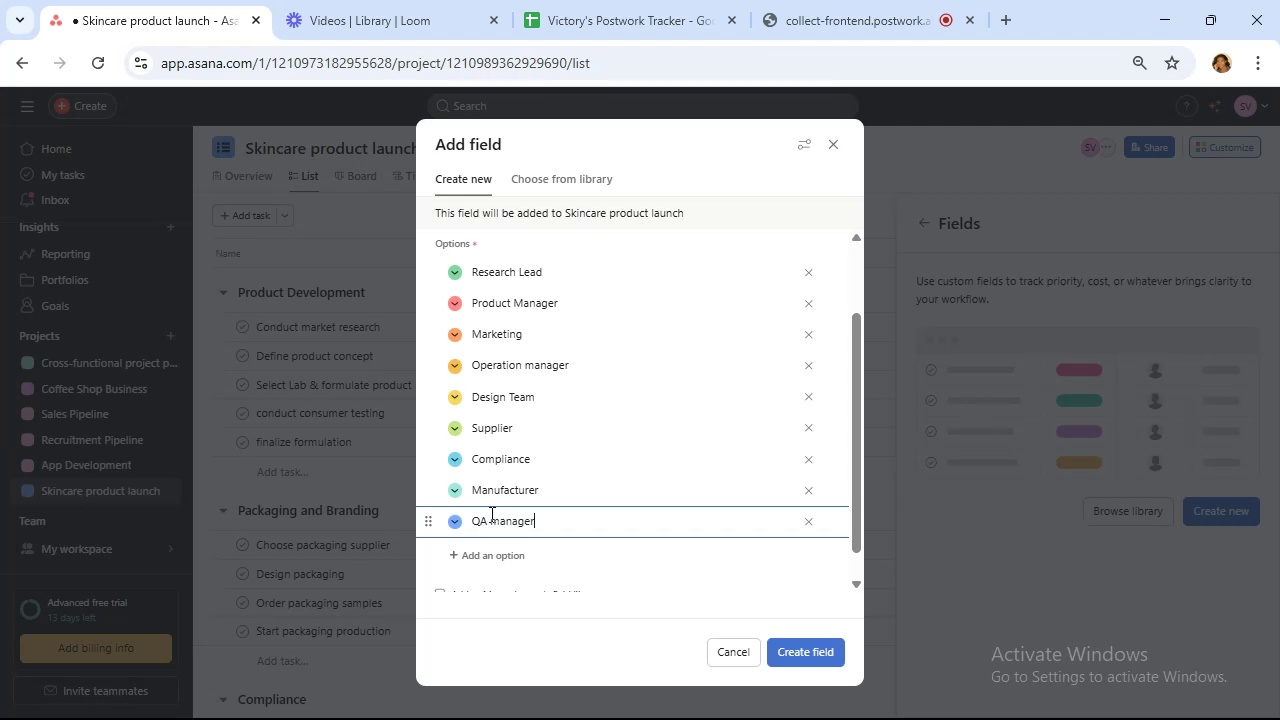 
wait(8.66)
 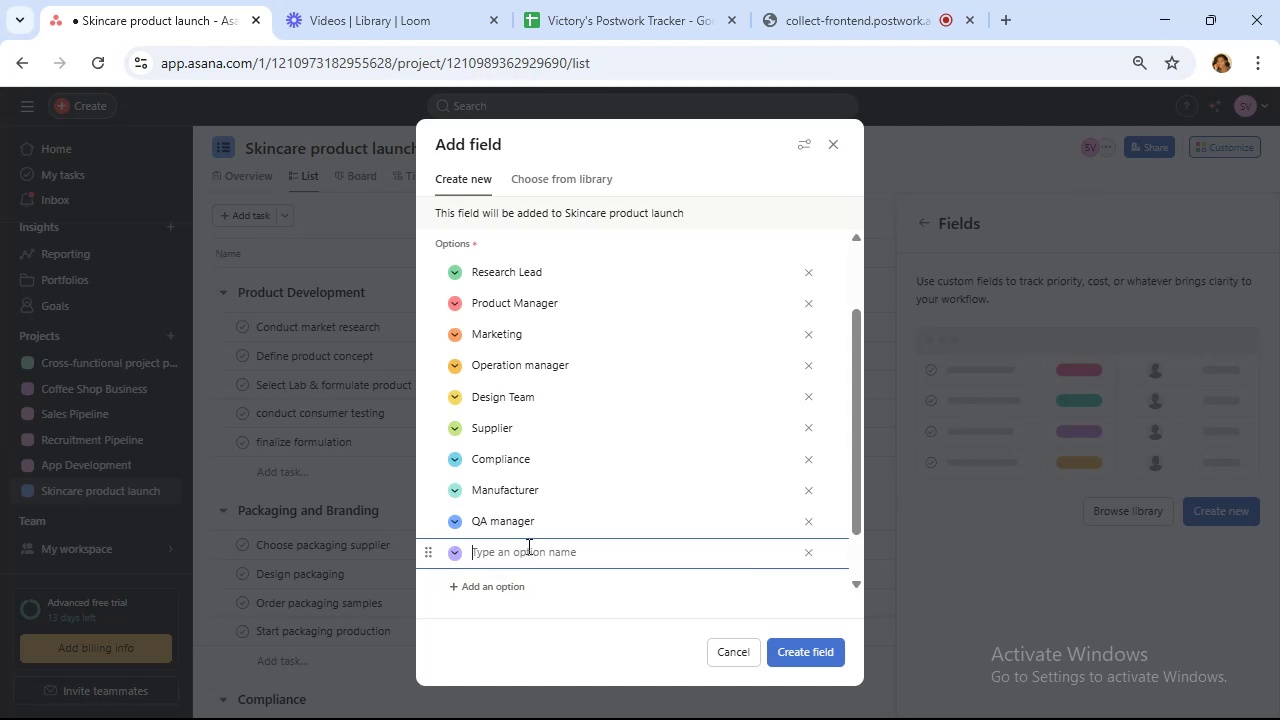 
type(Logistics Lead)
 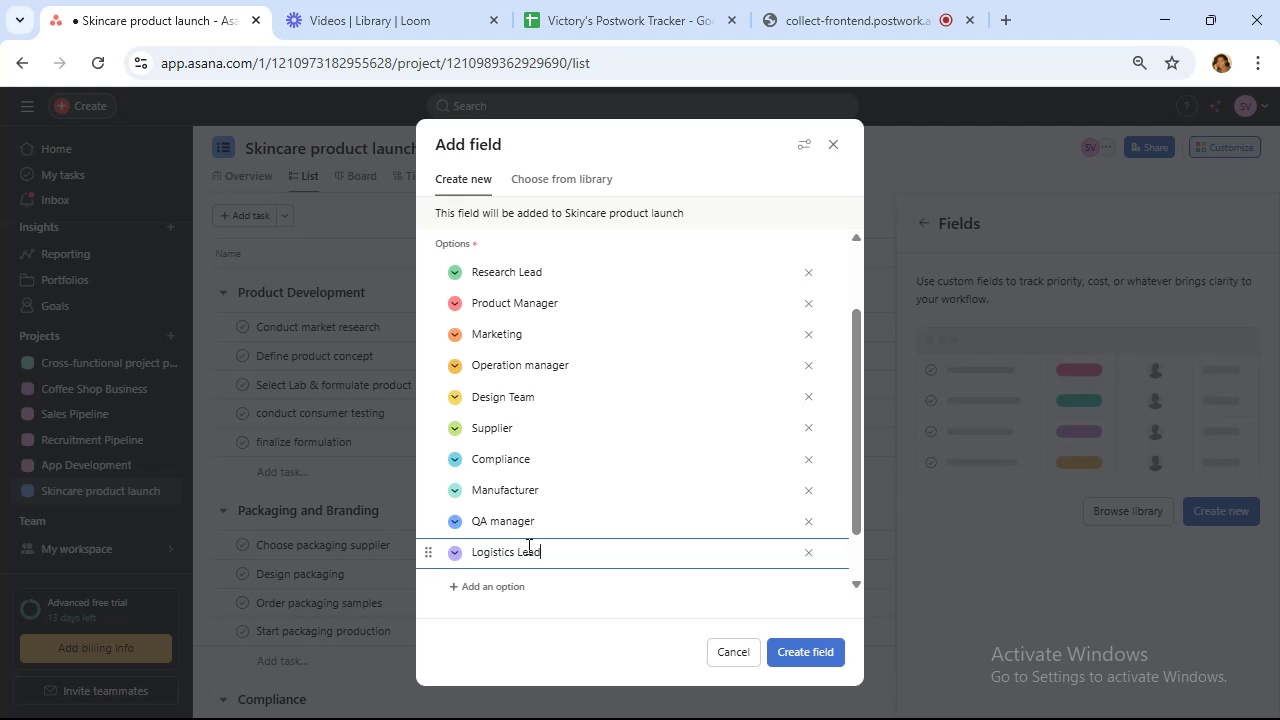 
scroll: coordinate [553, 528], scroll_direction: down, amount: 2.0
 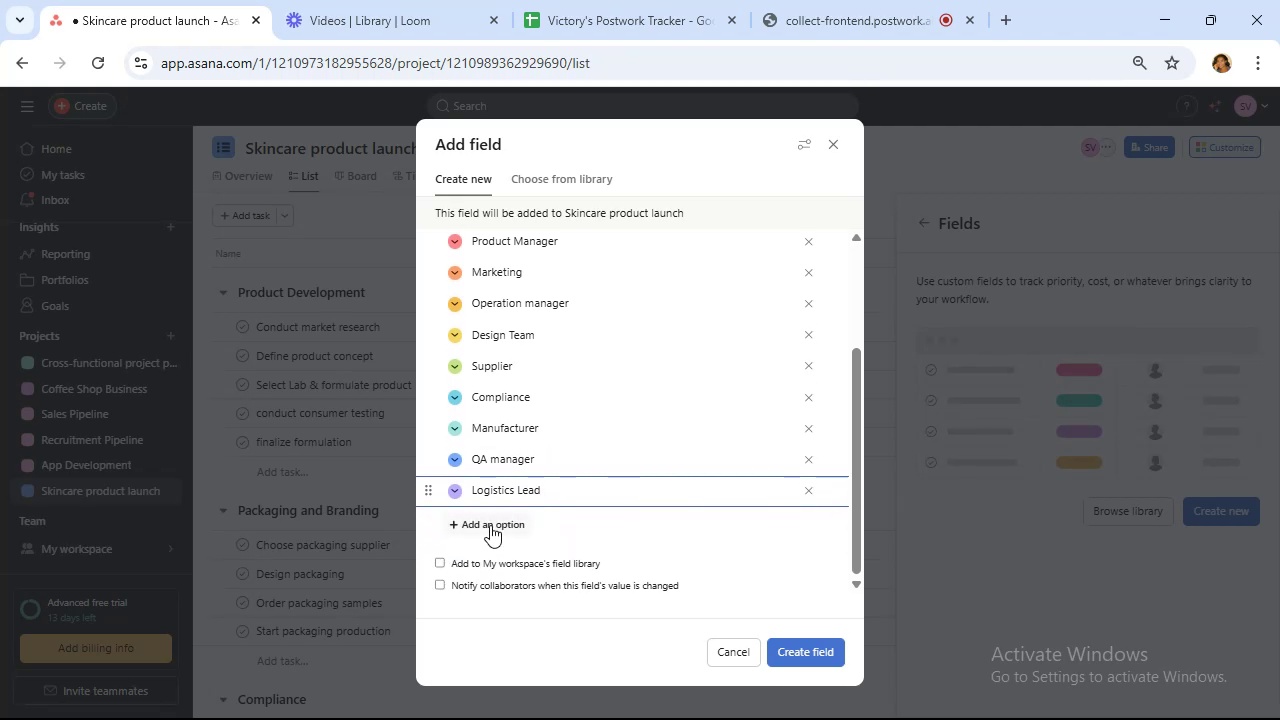 
left_click([490, 525])
 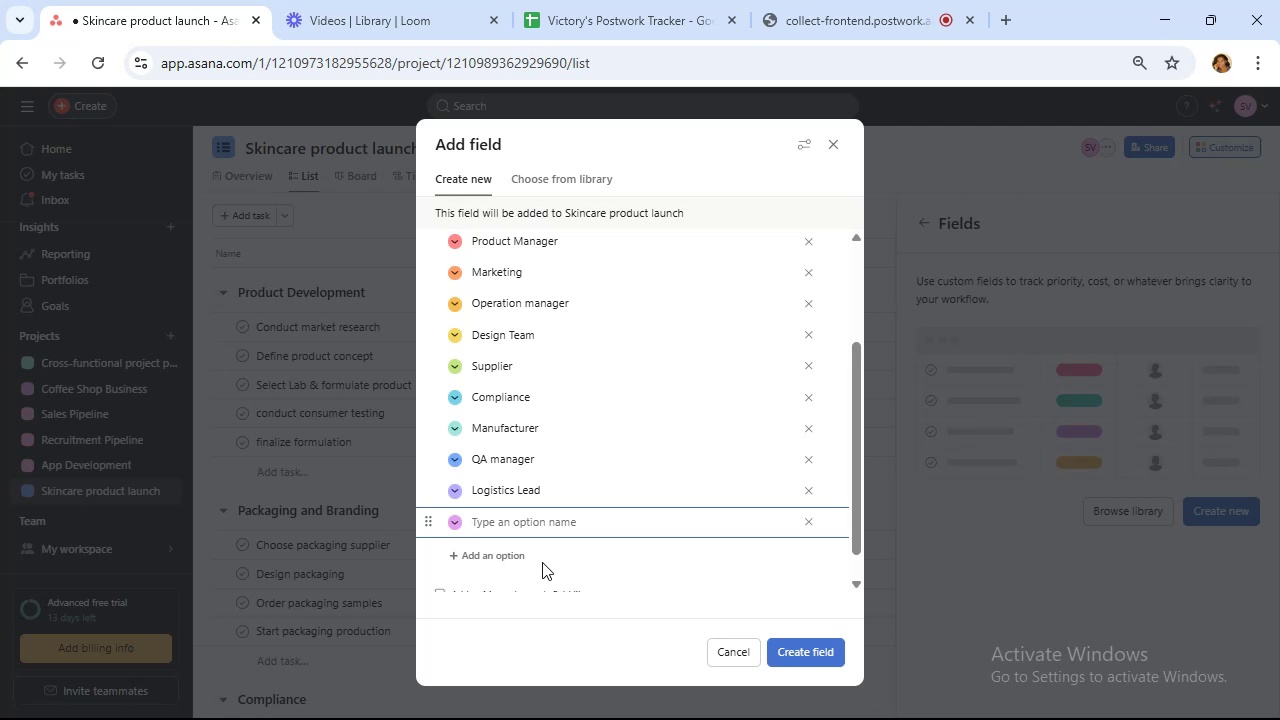 
wait(178.97)
 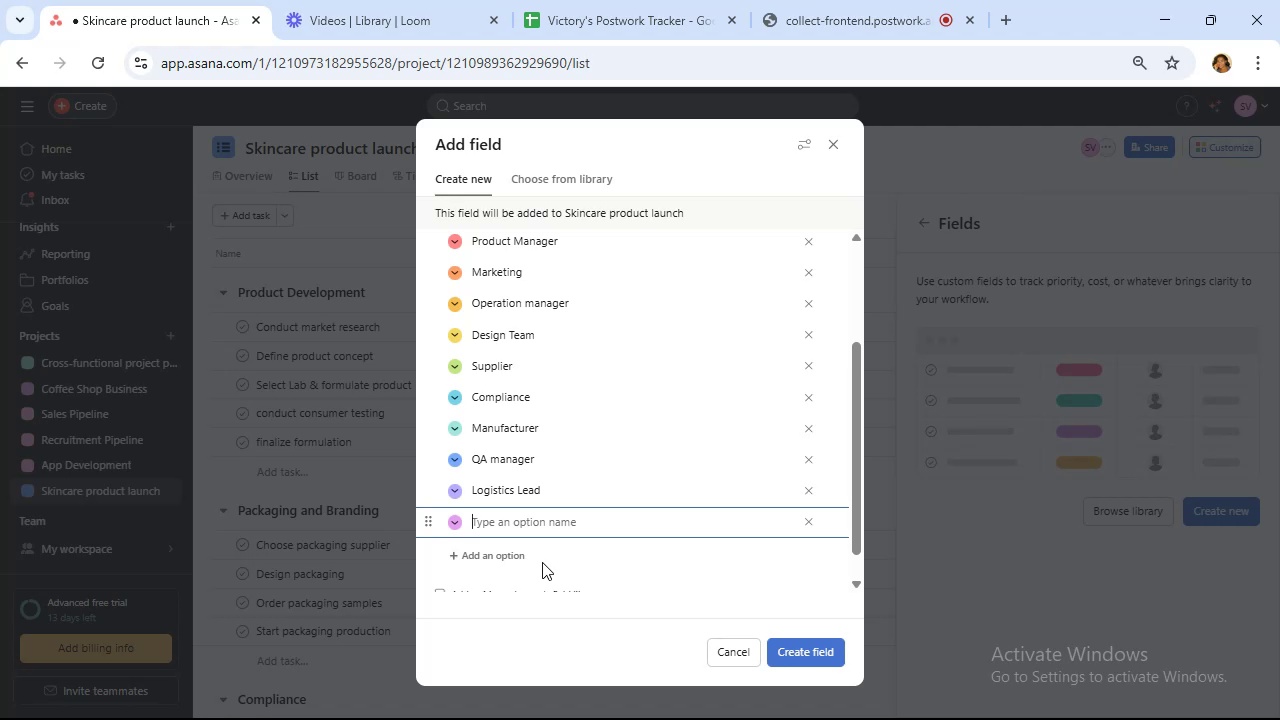 
type(Market)
 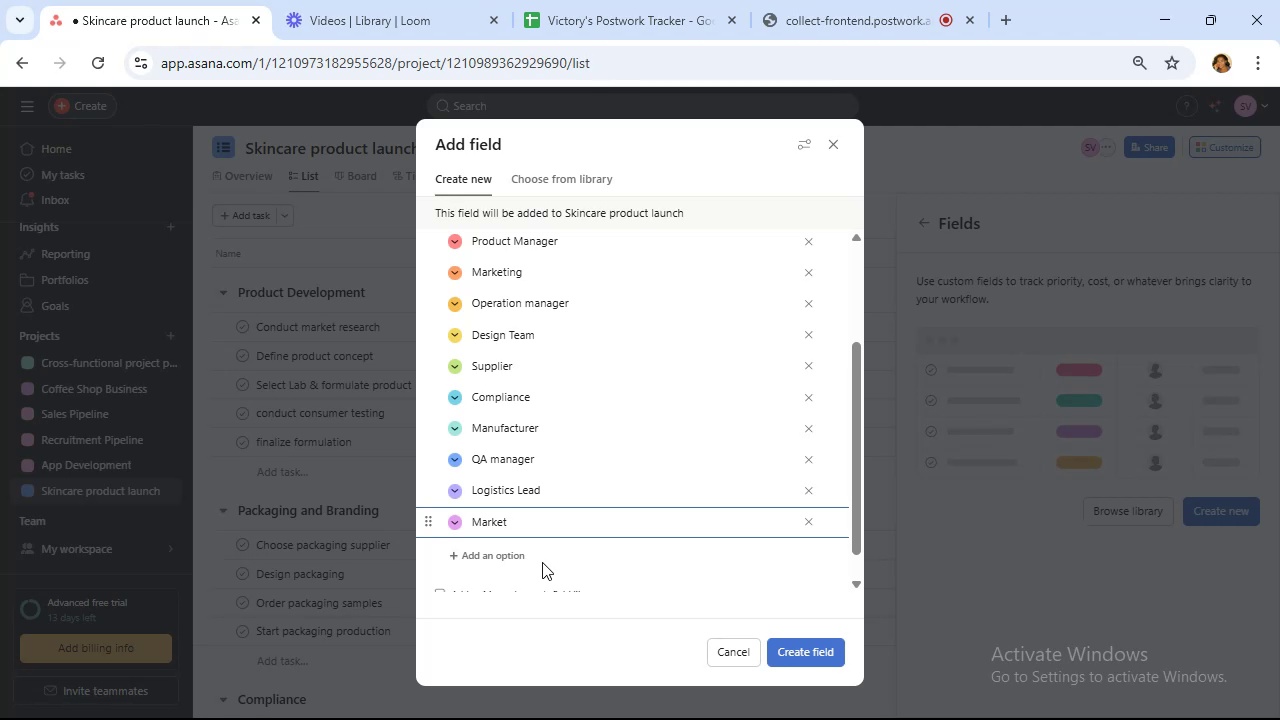 
wait(15.46)
 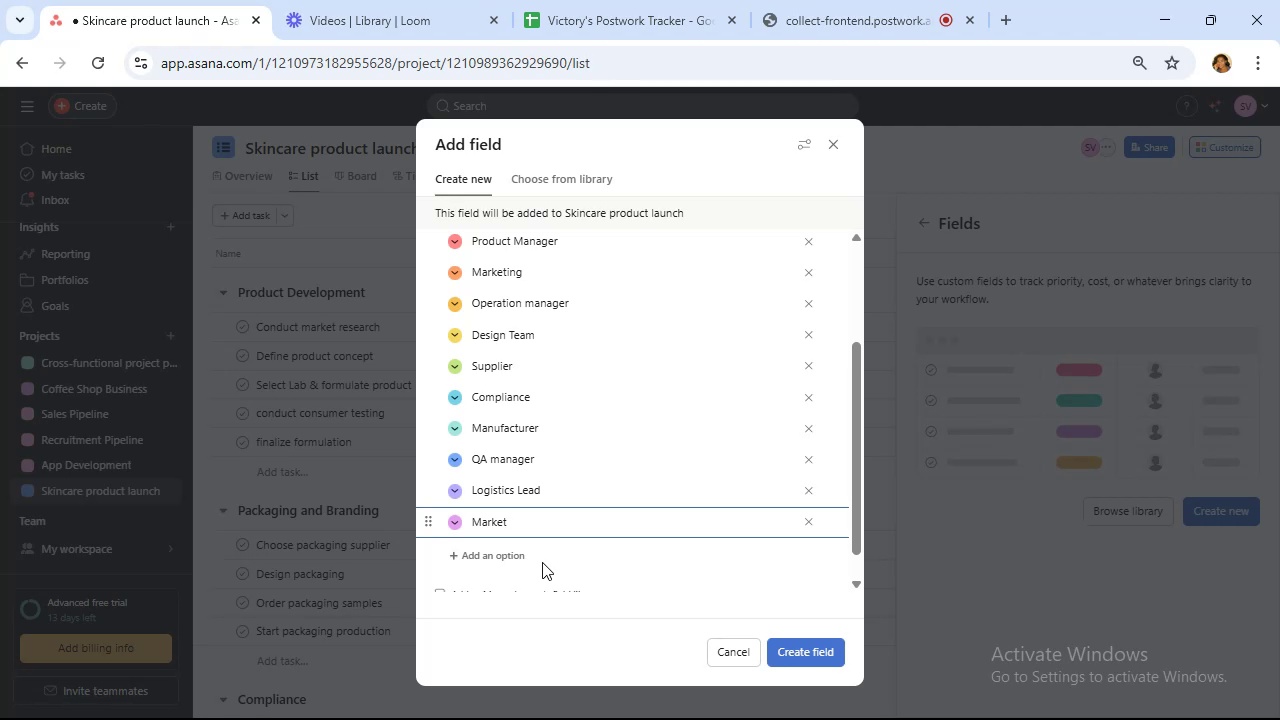 
type(ing lead)
 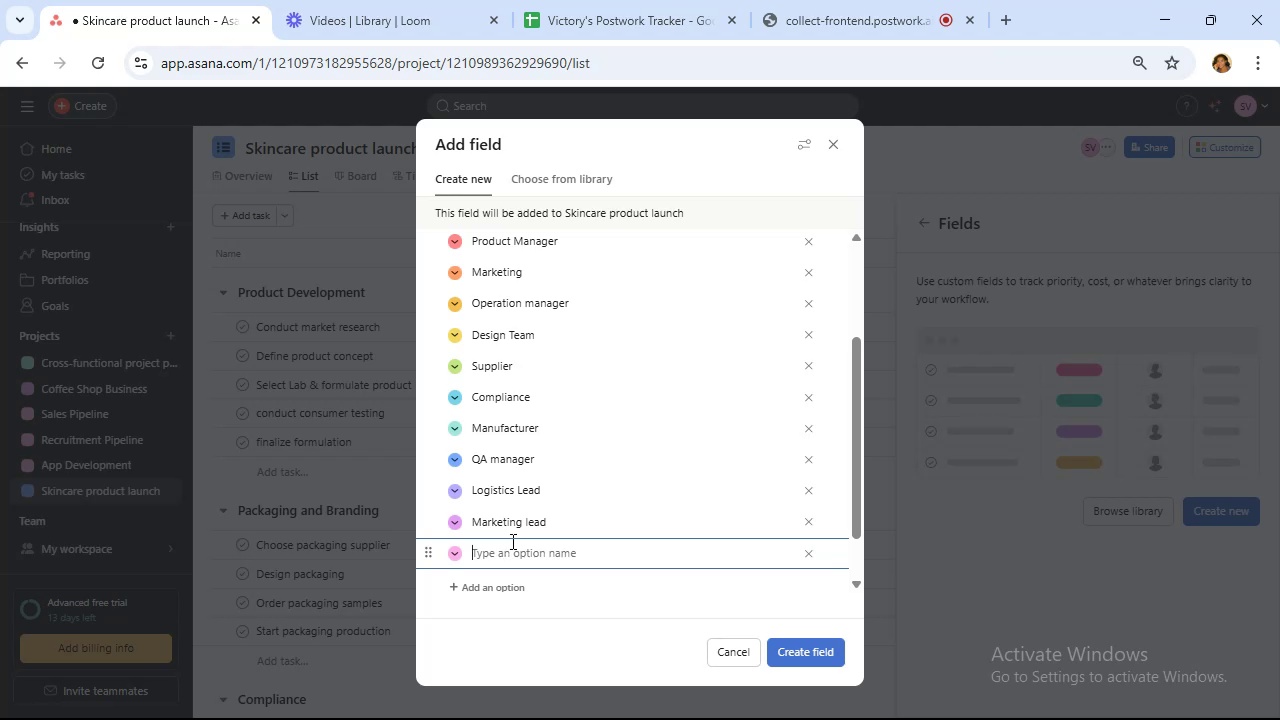 
wait(6.19)
 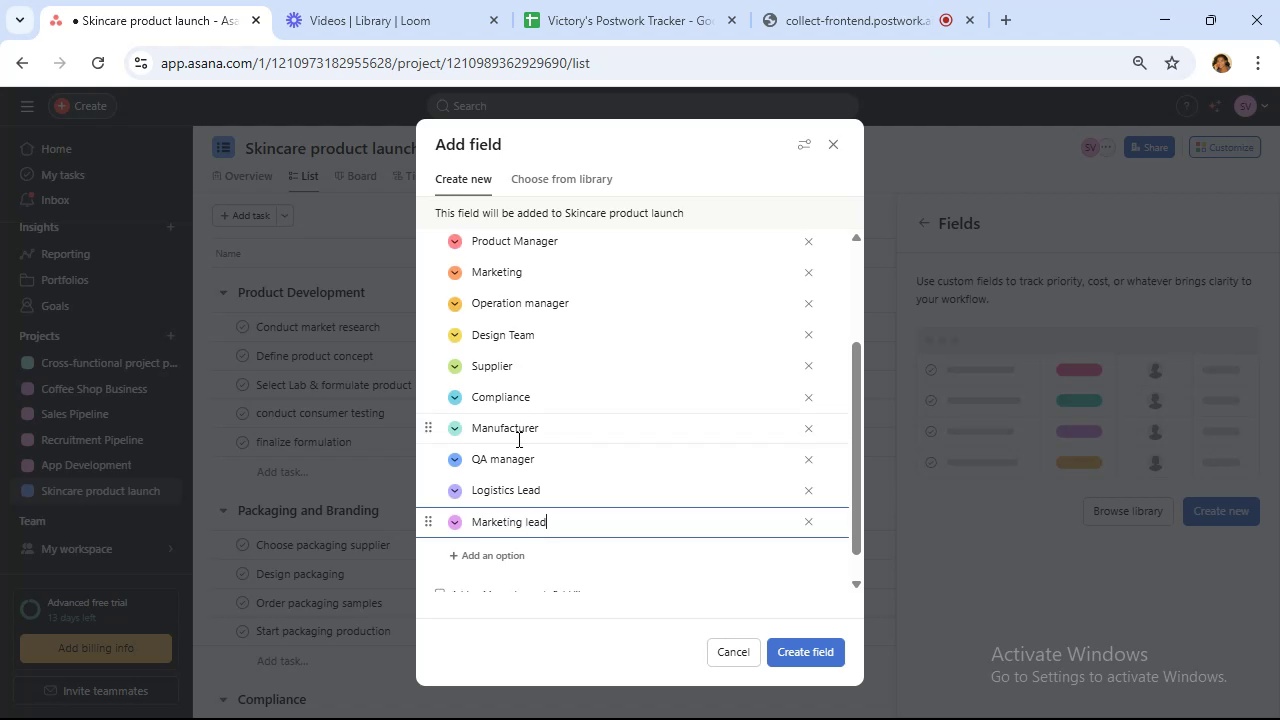 
type(Design)
 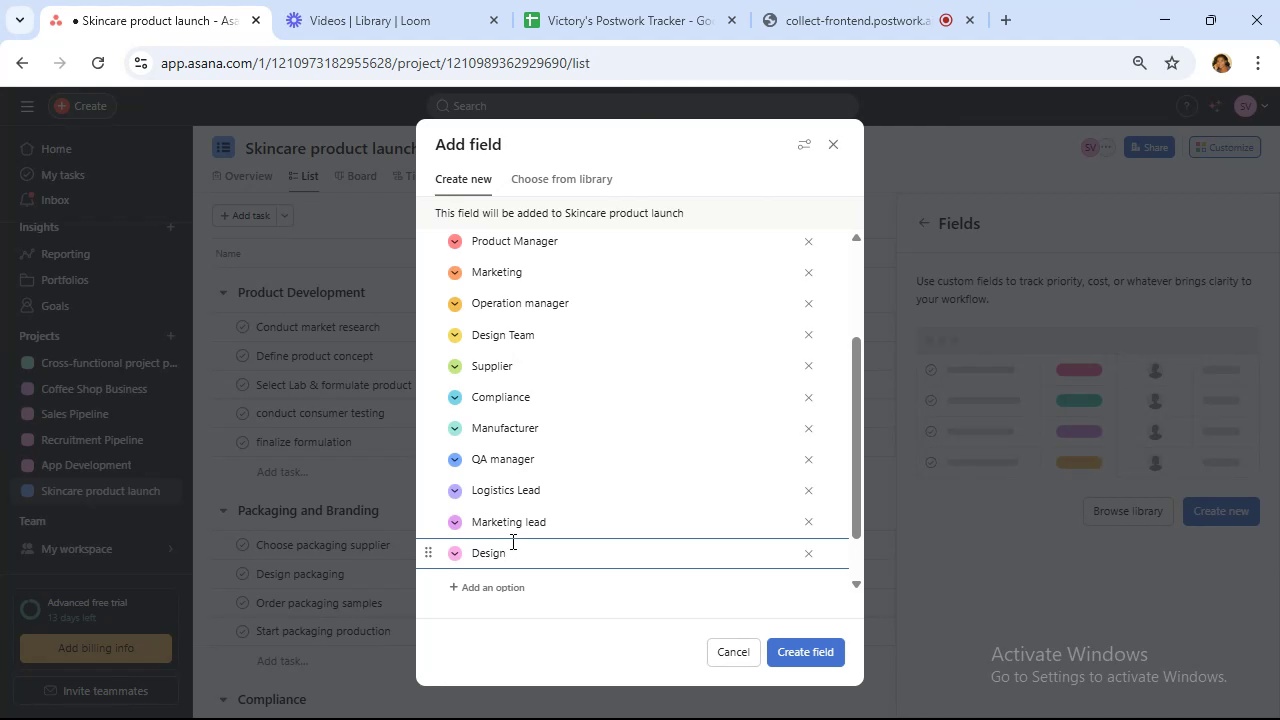 
wait(14.54)
 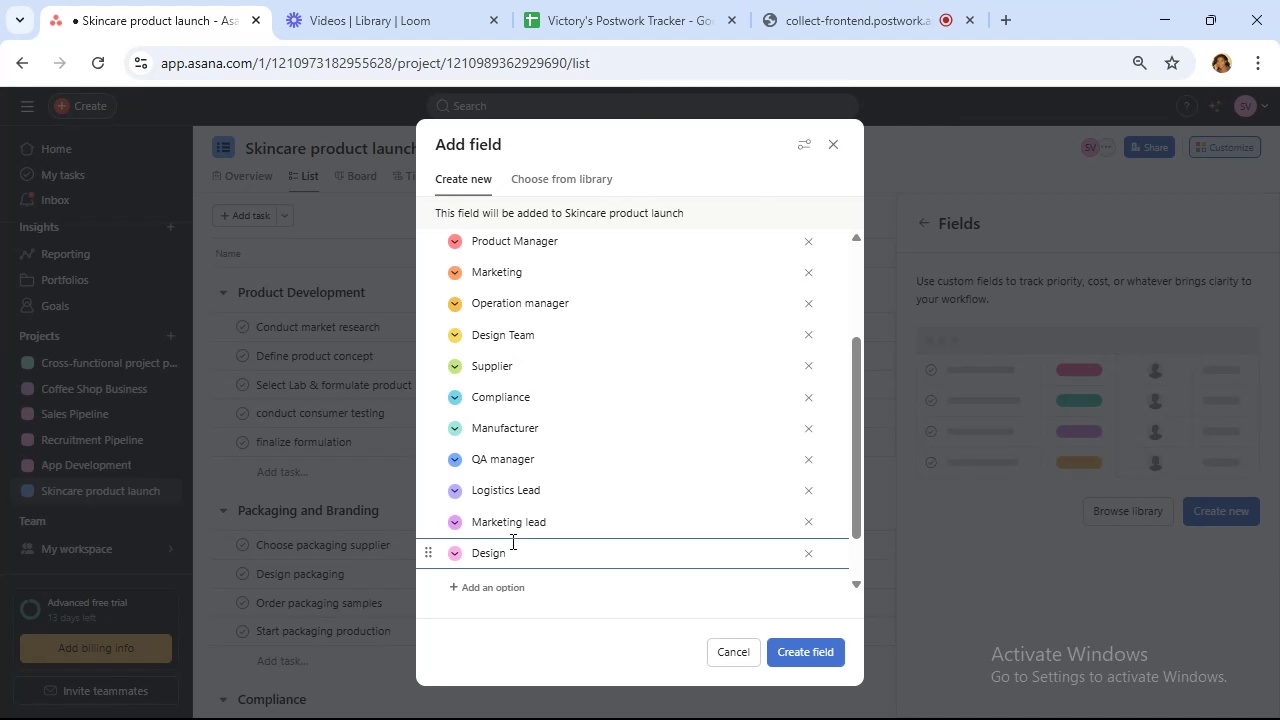 
left_click([513, 589])
 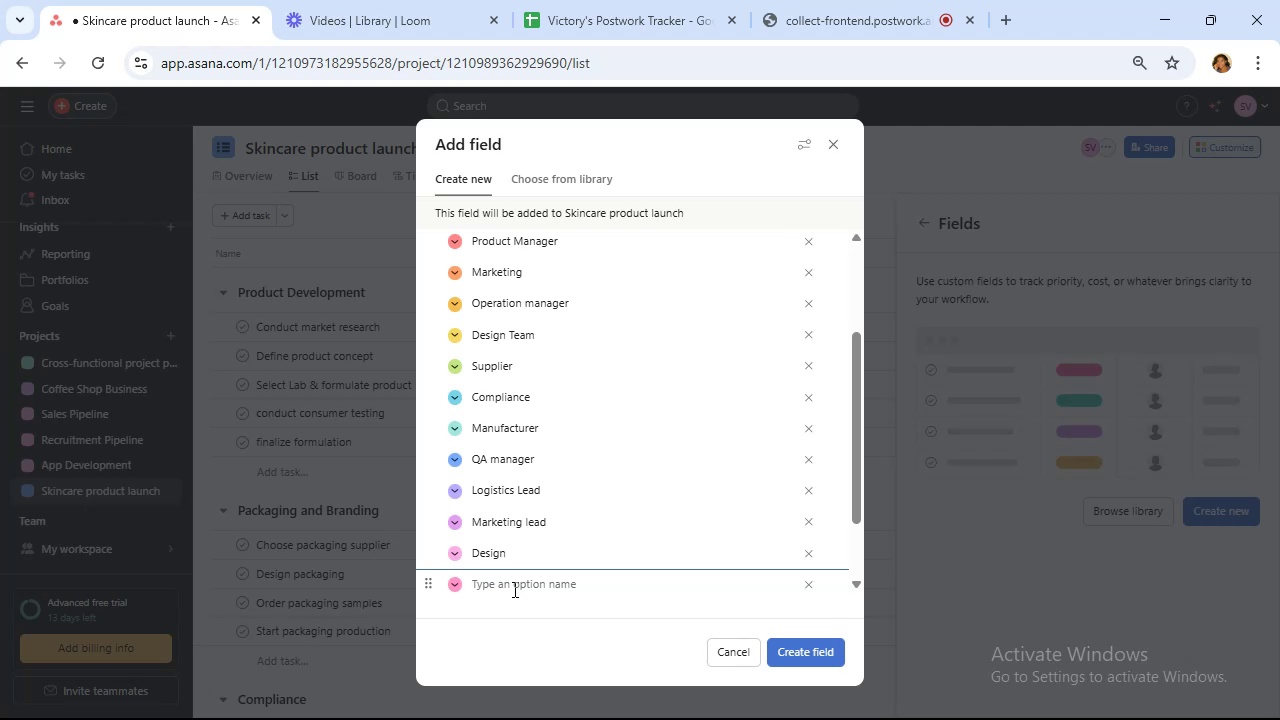 
type(Social mediateam)
 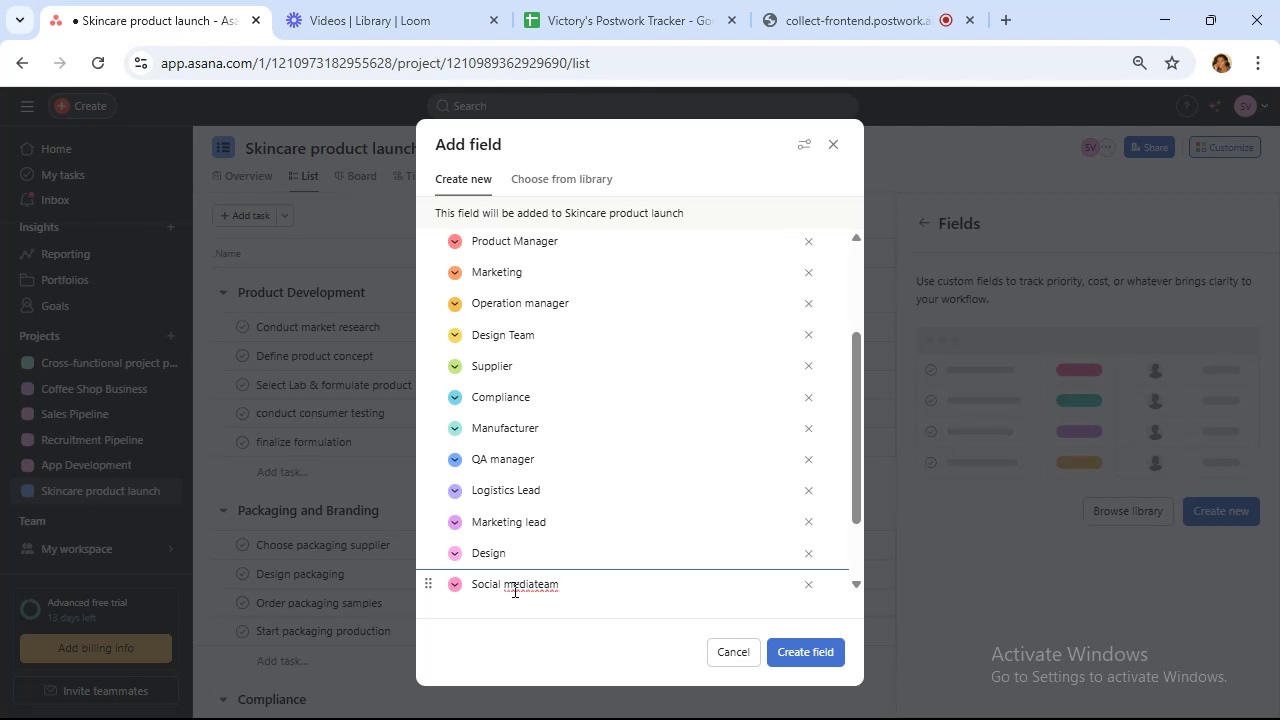 
key(ArrowLeft)
 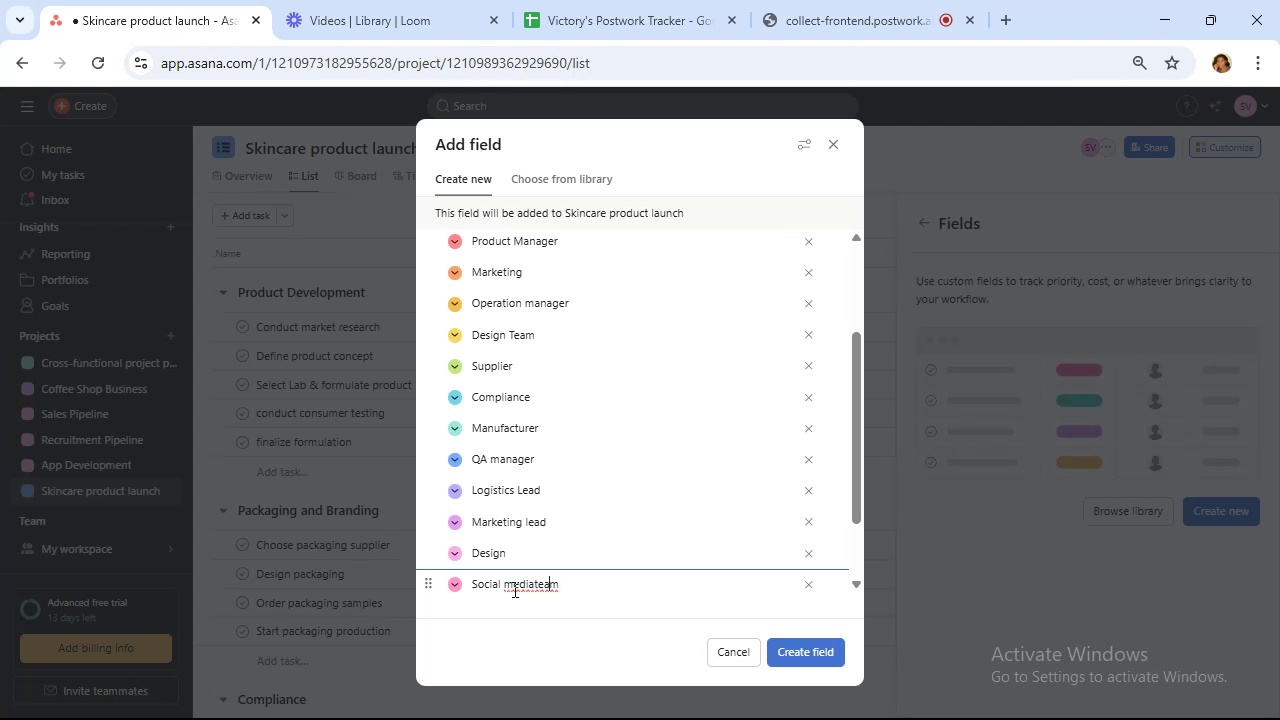 
key(ArrowLeft)
 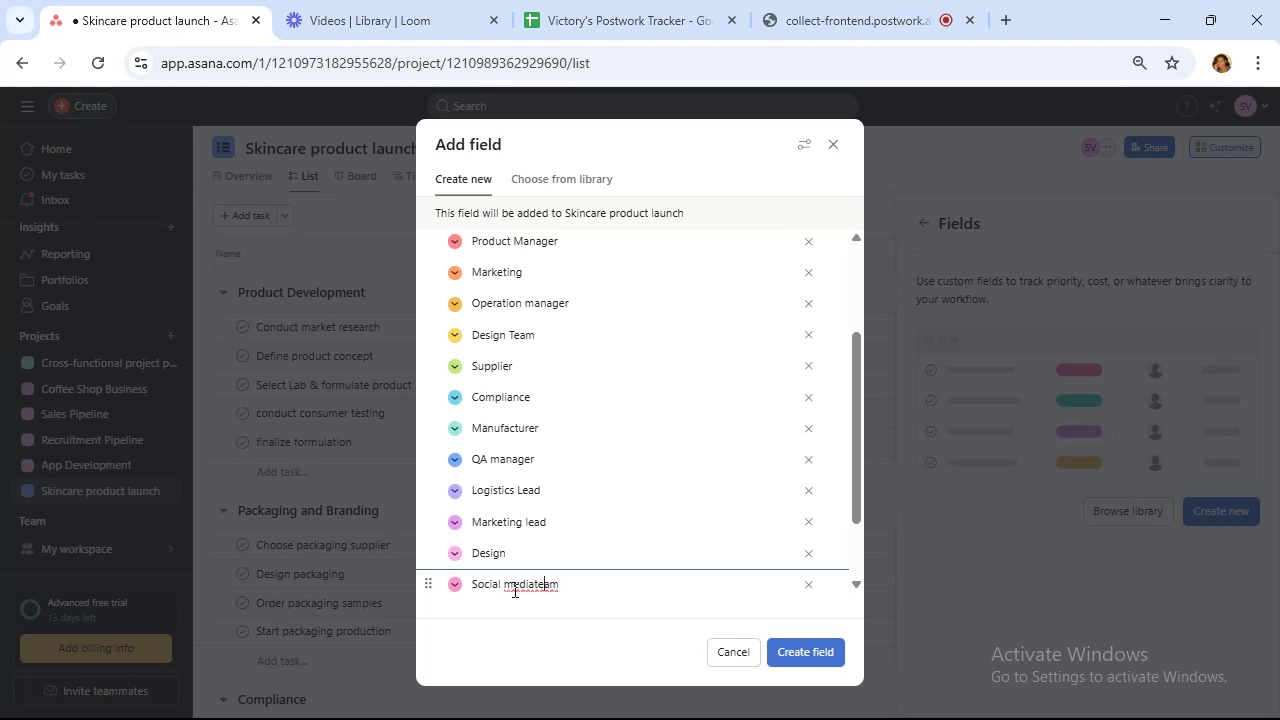 
key(ArrowLeft)
 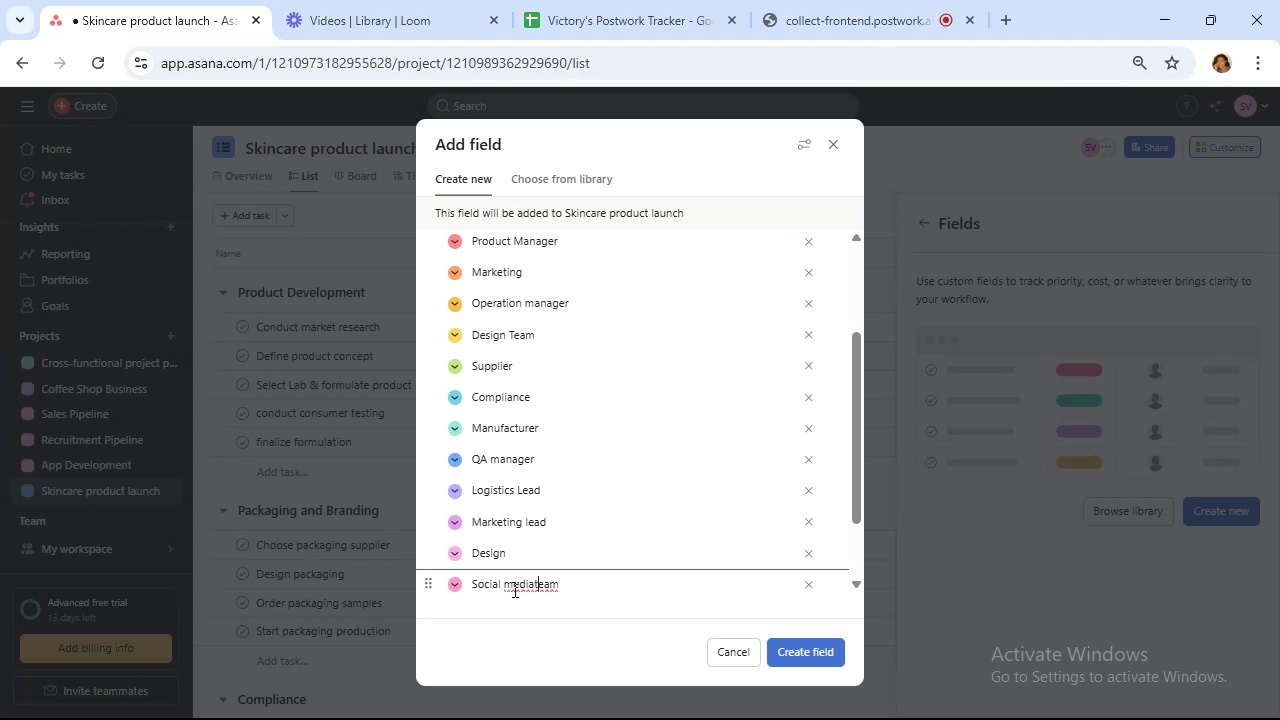 
key(ArrowLeft)
 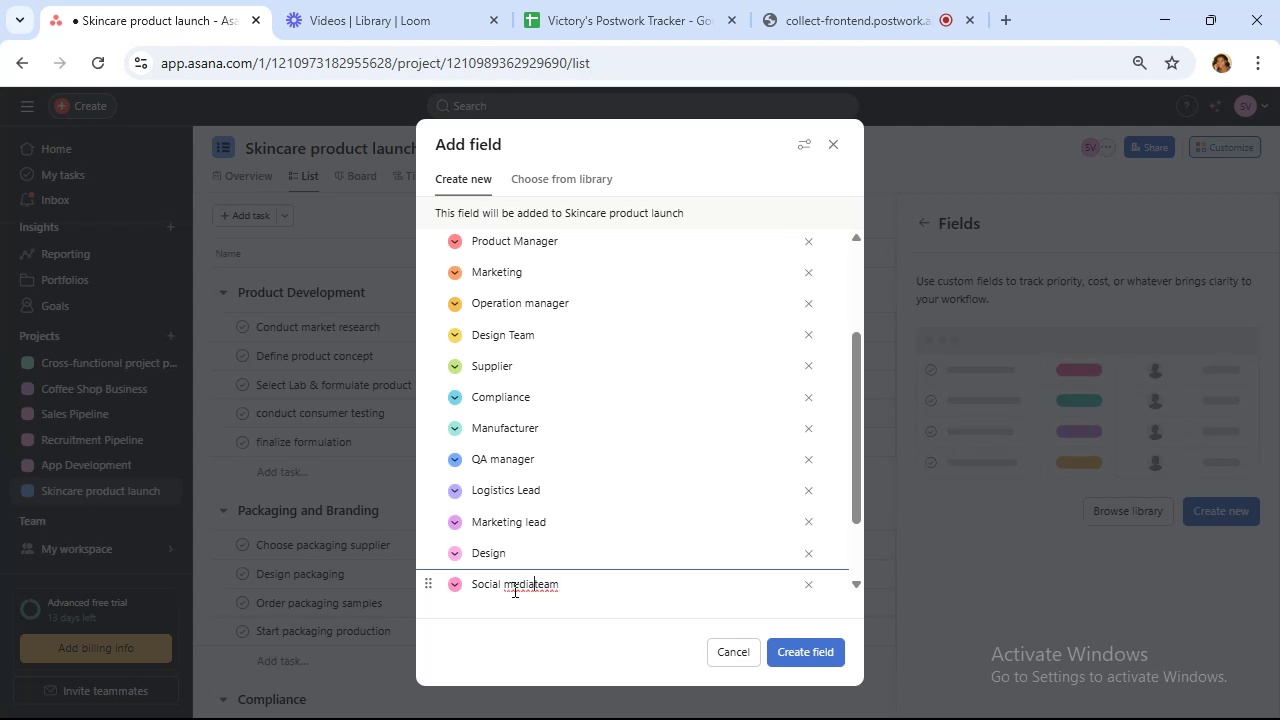 
key(Space)
 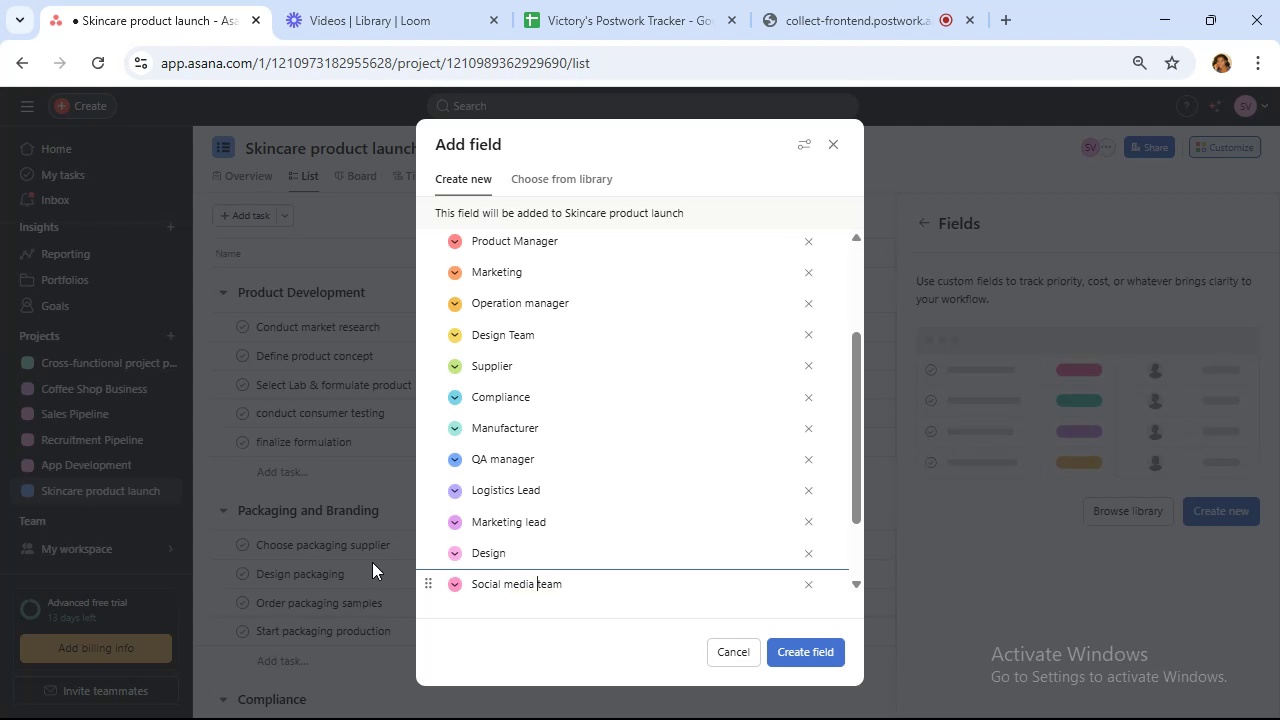 
scroll: coordinate [586, 452], scroll_direction: down, amount: 3.0
 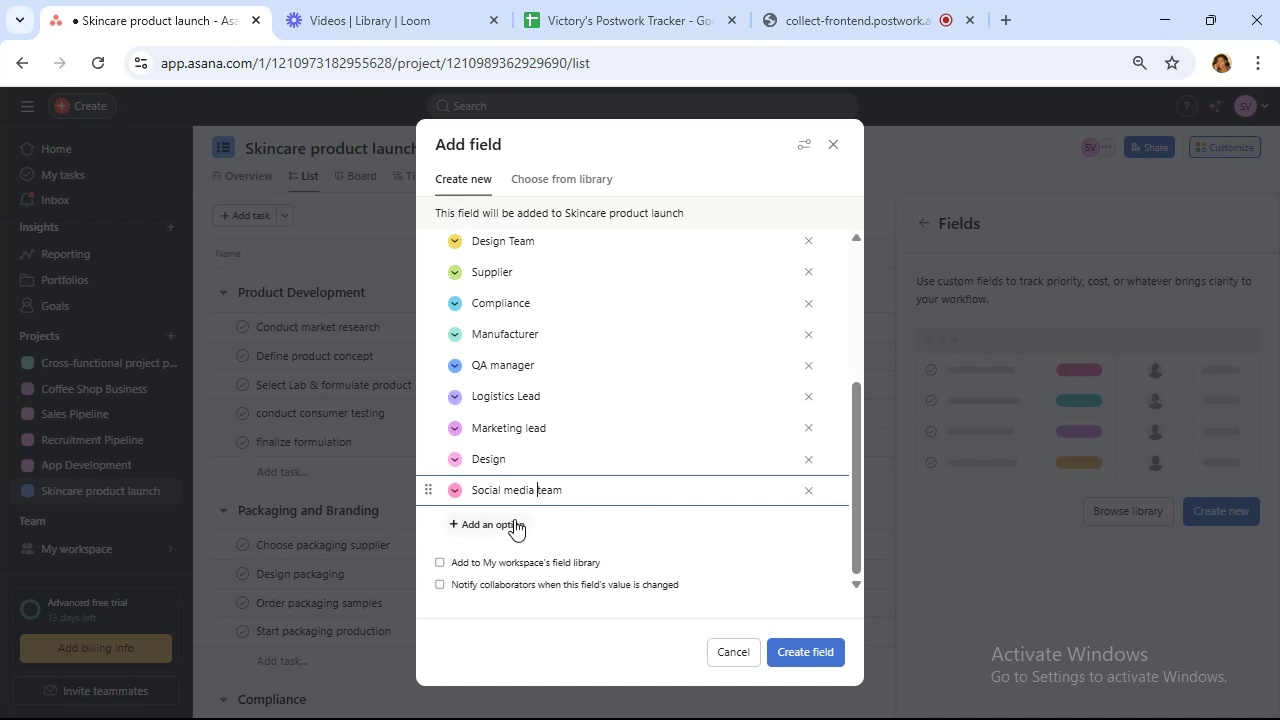 
left_click([514, 519])
 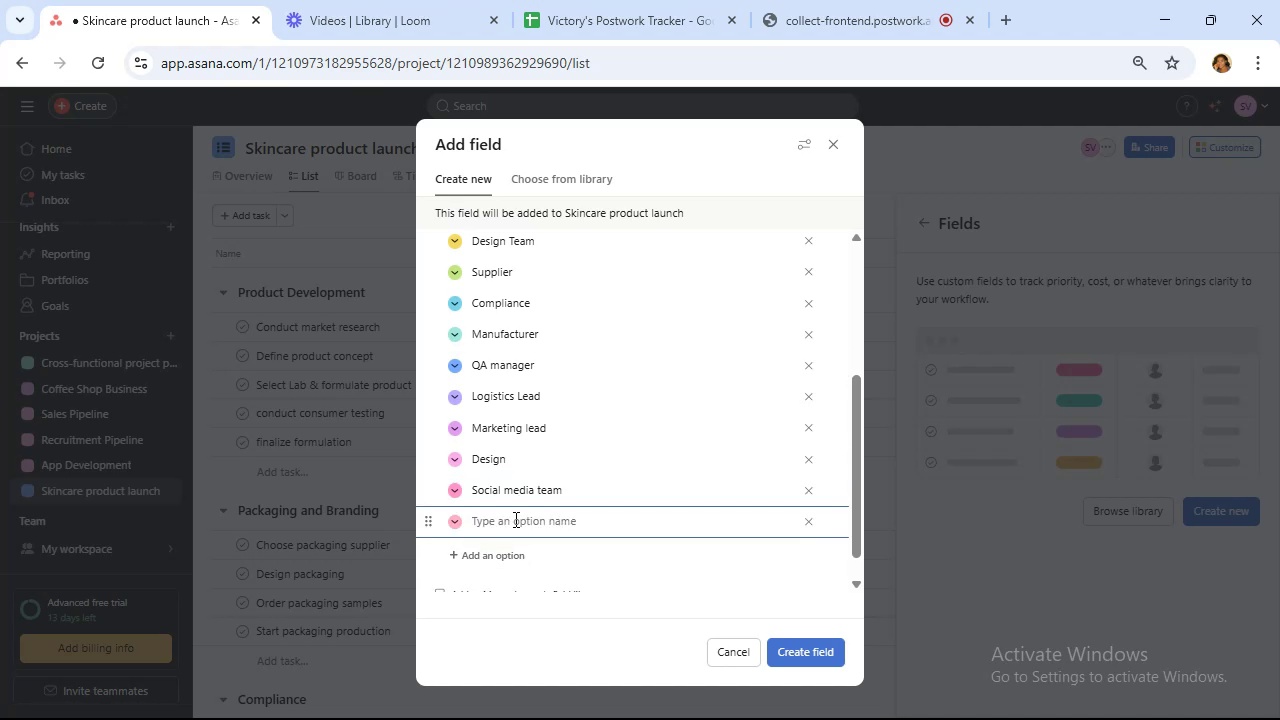 
wait(10.71)
 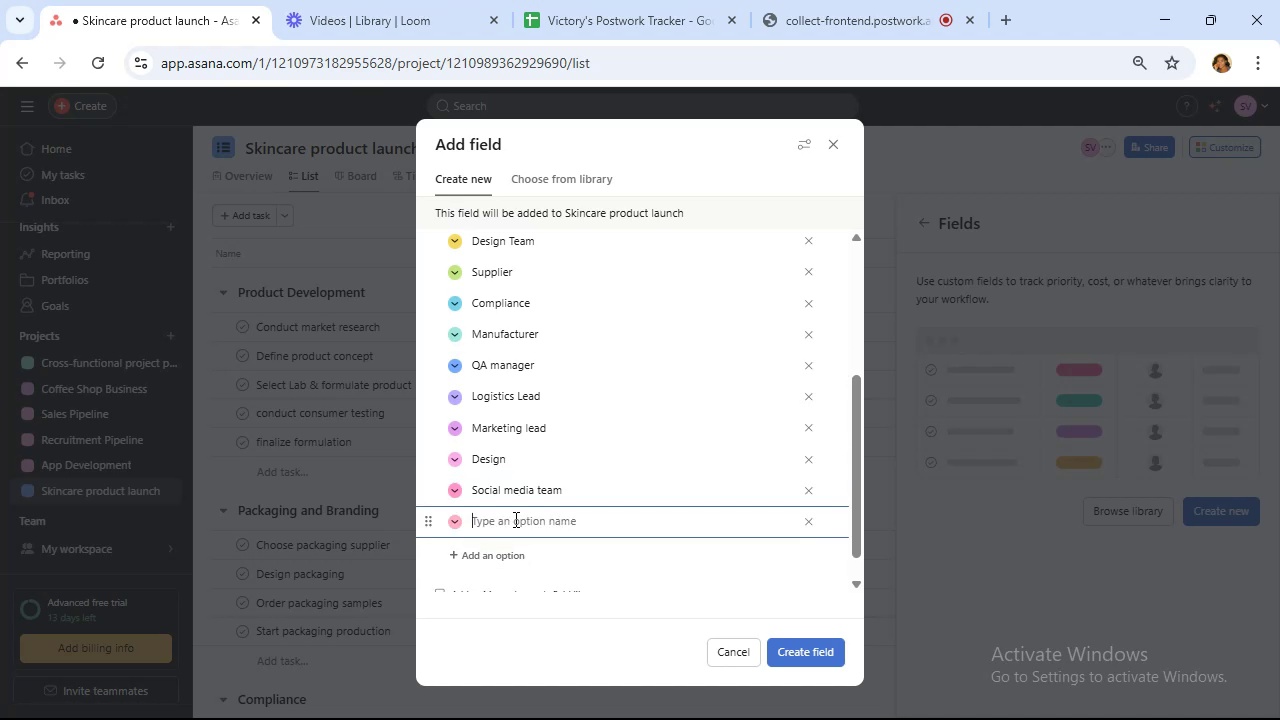 
type(Copywriter)
 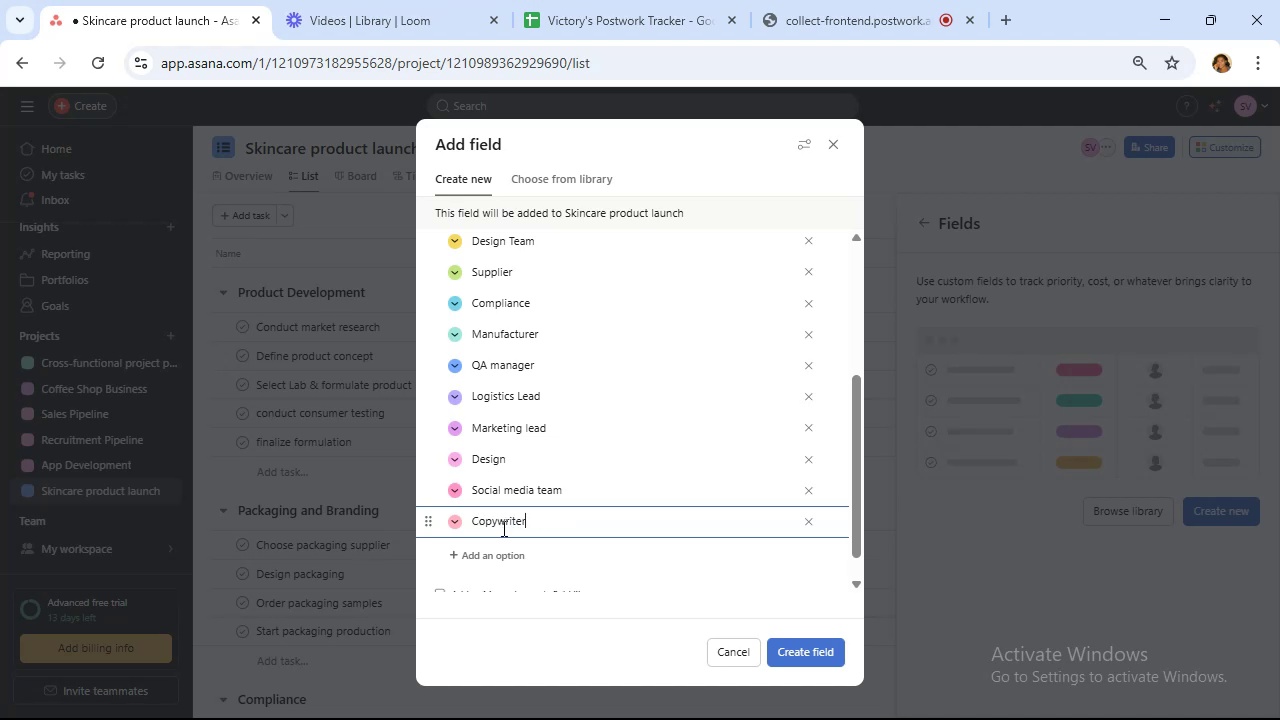 
left_click_drag(start_coordinate=[507, 561], to_coordinate=[517, 552])
 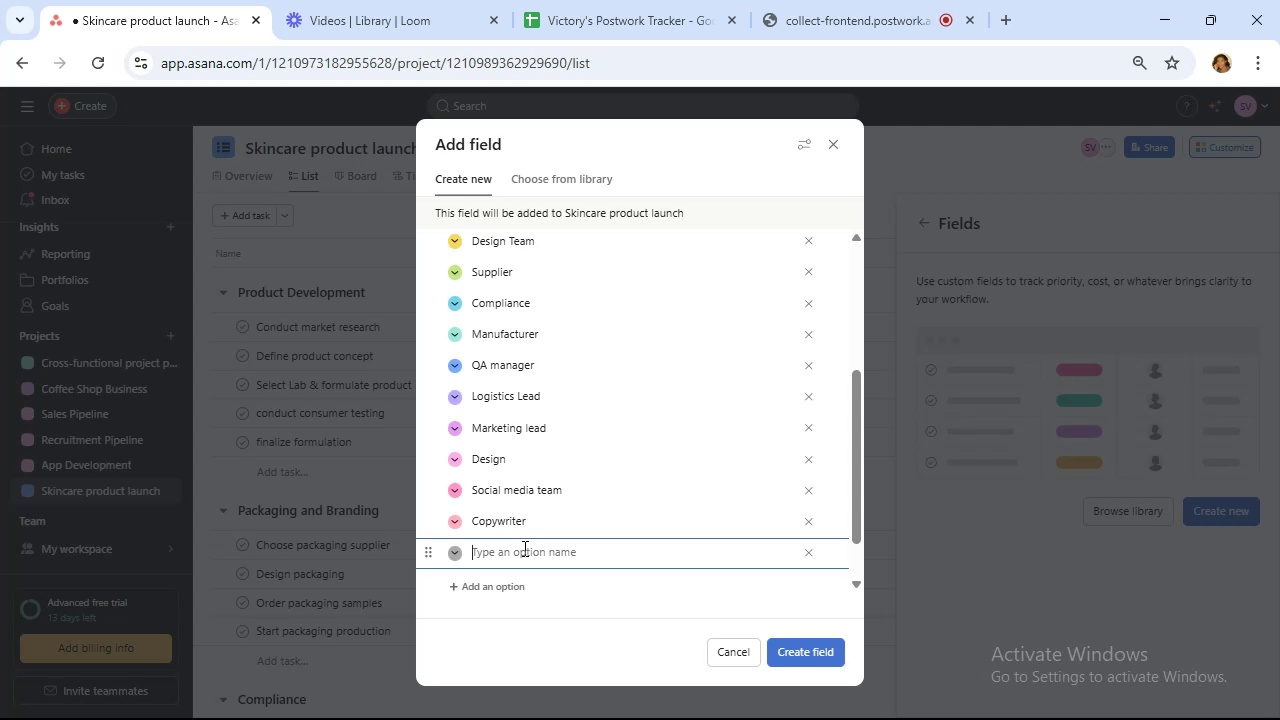 
type(Web dev)
 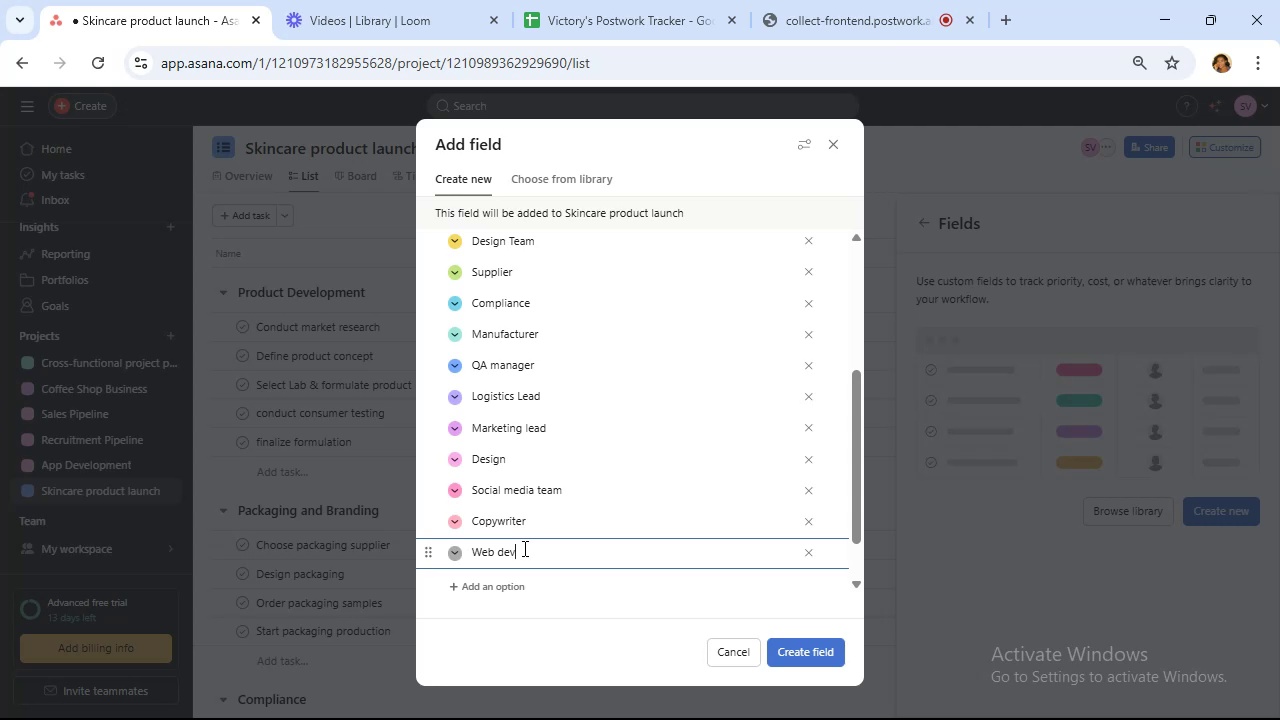 
wait(22.12)
 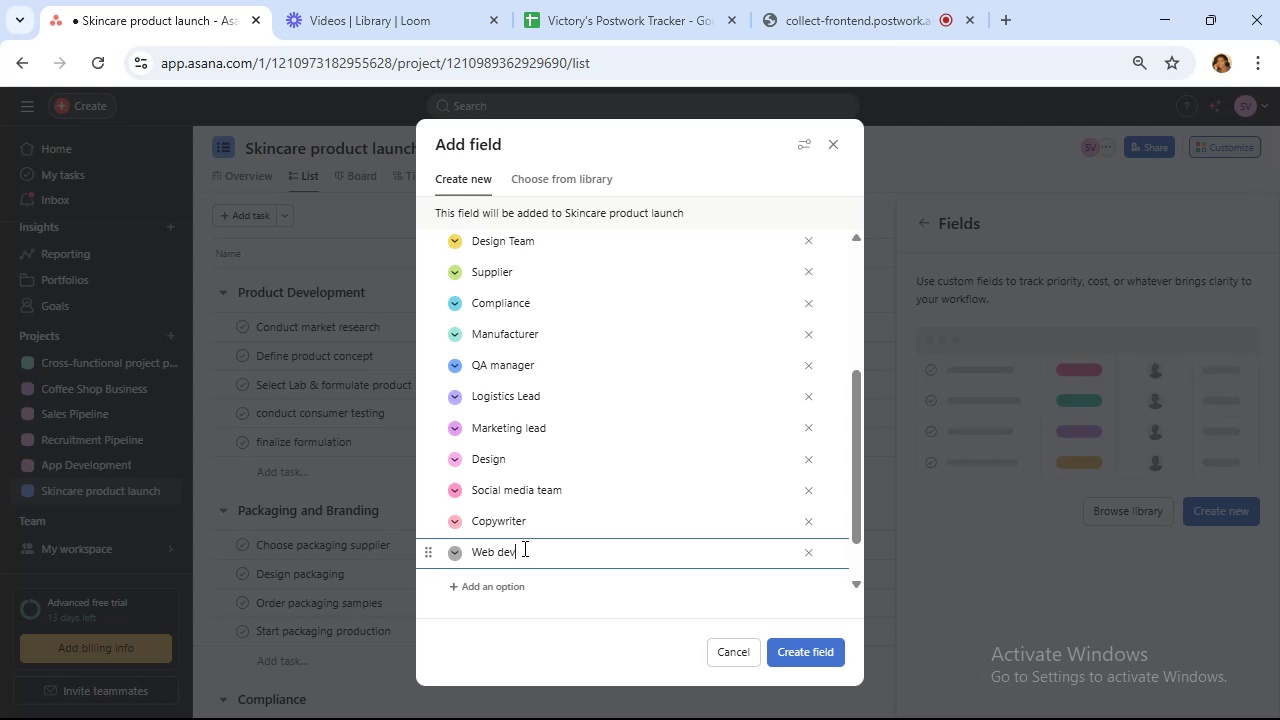 
scroll: coordinate [552, 497], scroll_direction: down, amount: 2.0
 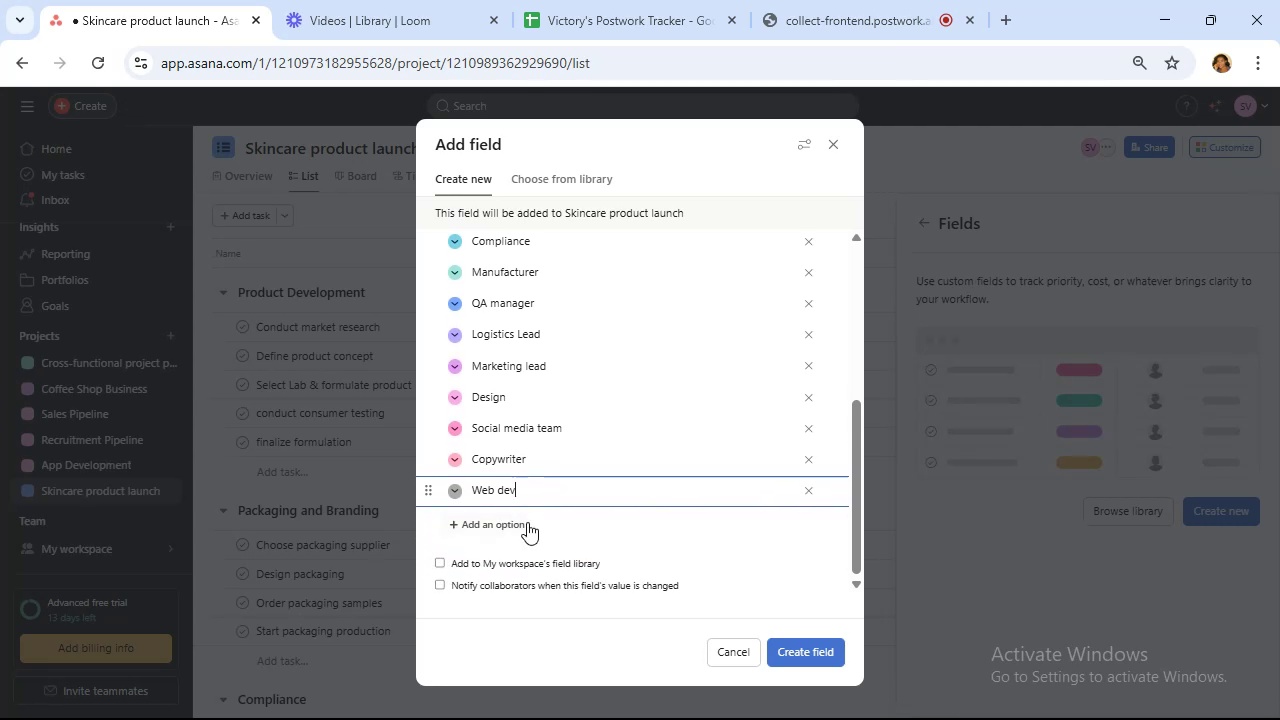 
left_click_drag(start_coordinate=[511, 523], to_coordinate=[506, 529])
 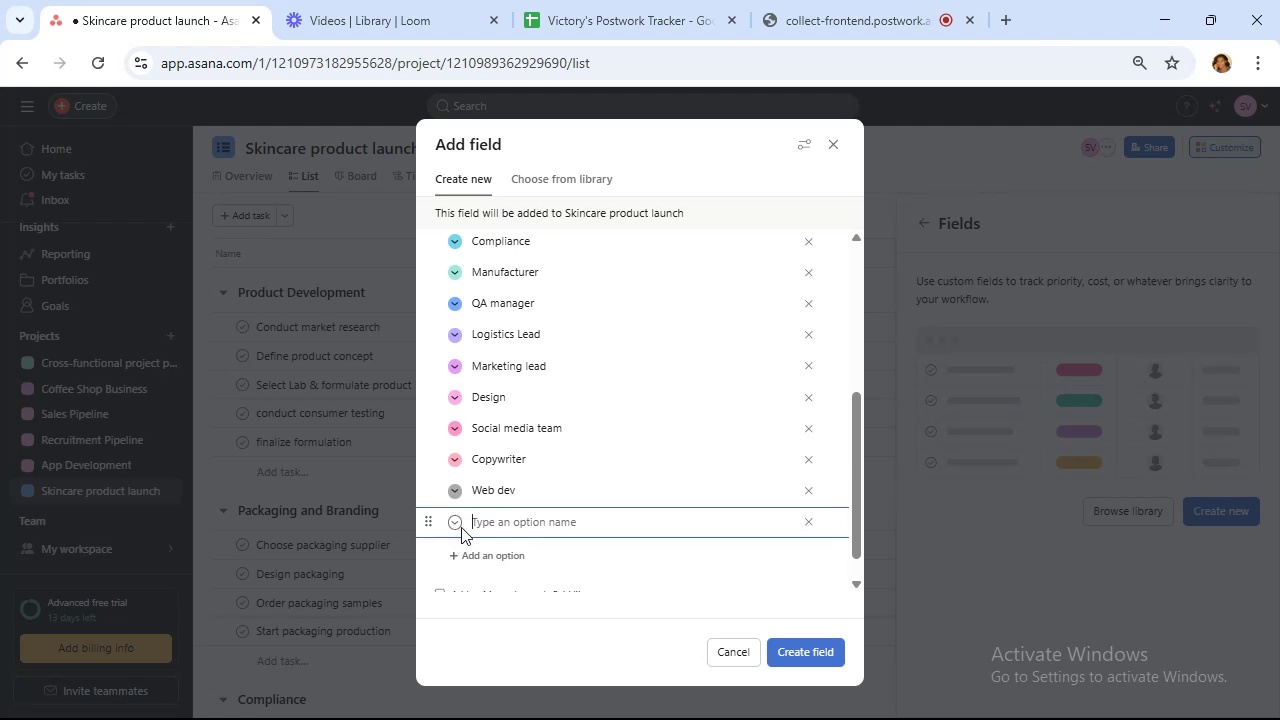 
left_click([453, 523])
 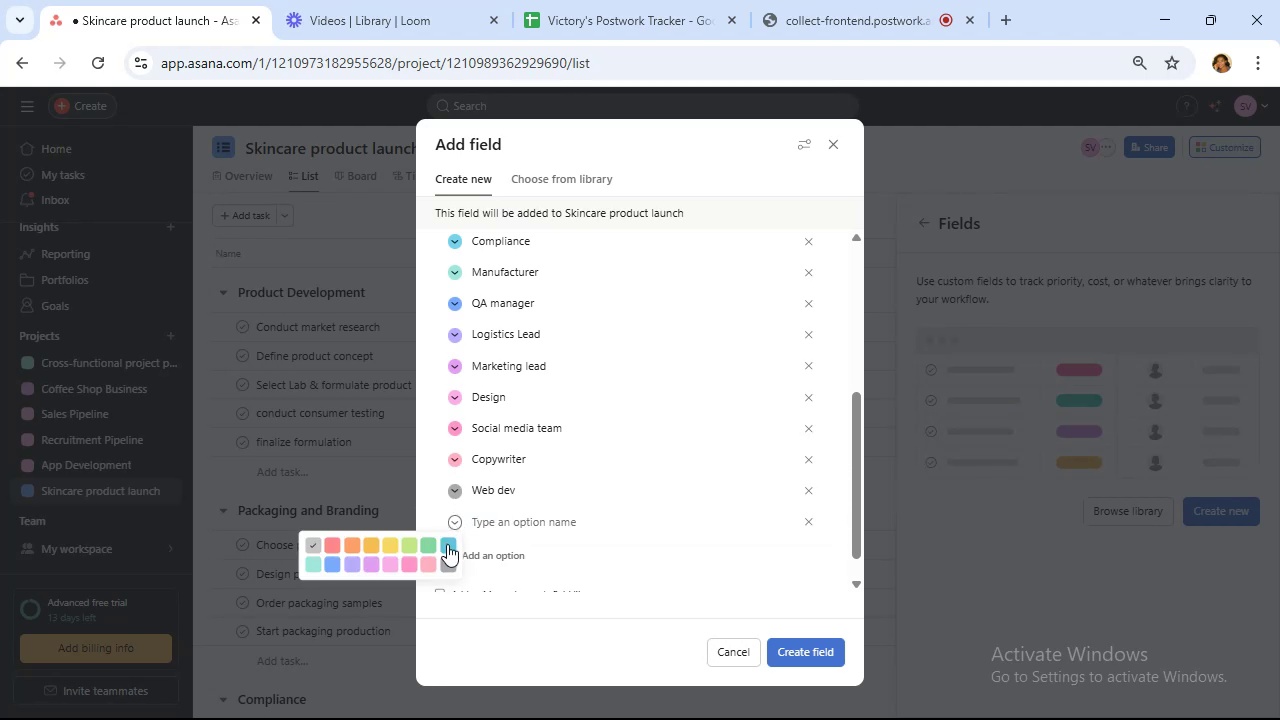 
left_click([447, 544])
 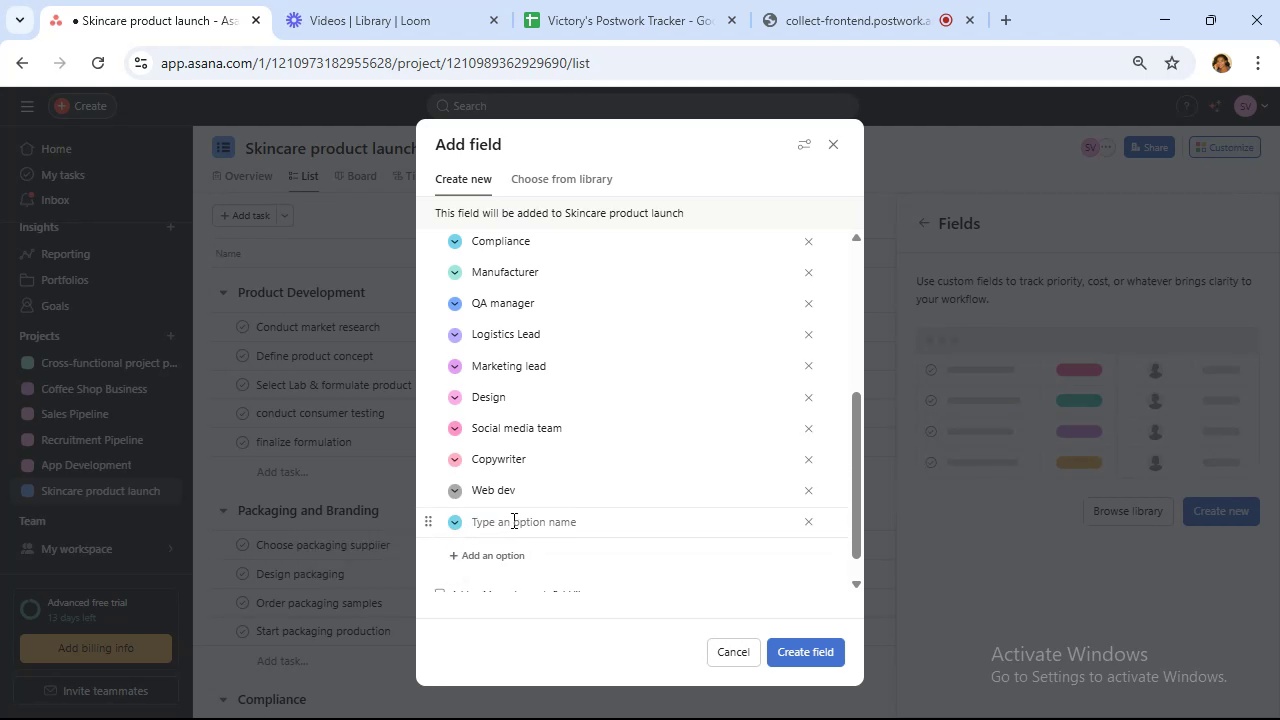 
left_click([515, 520])
 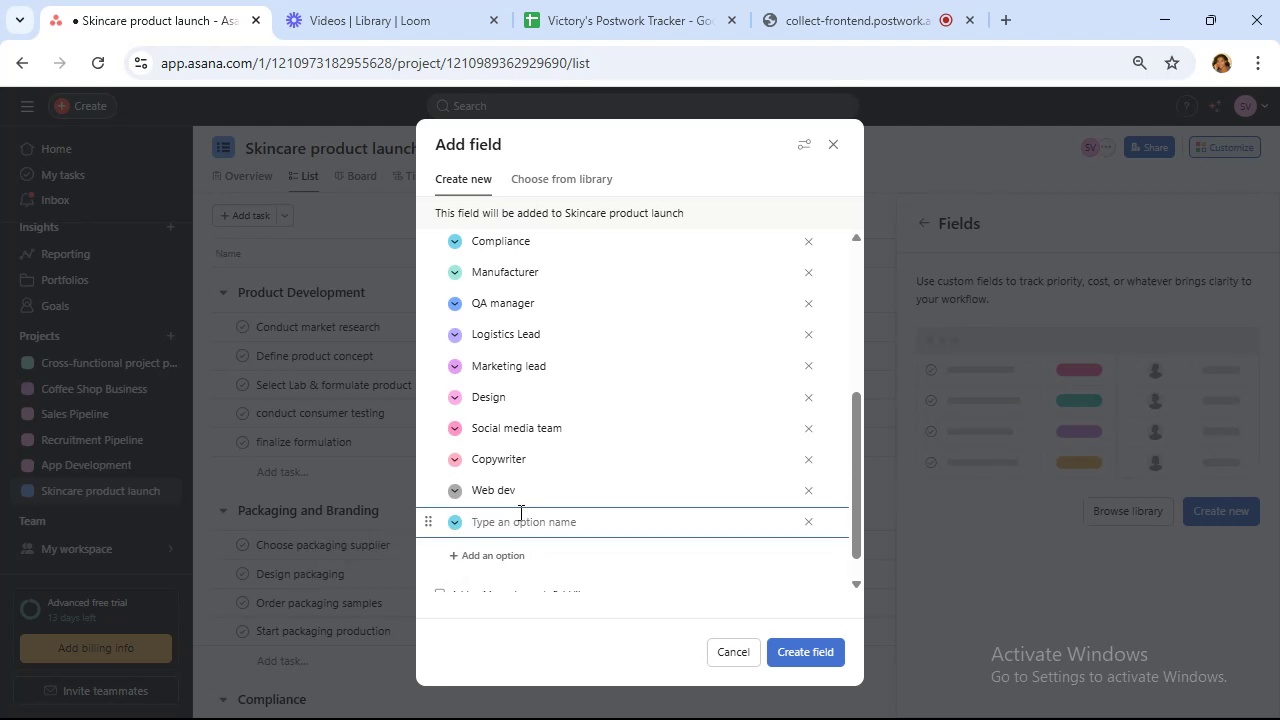 
wait(5.57)
 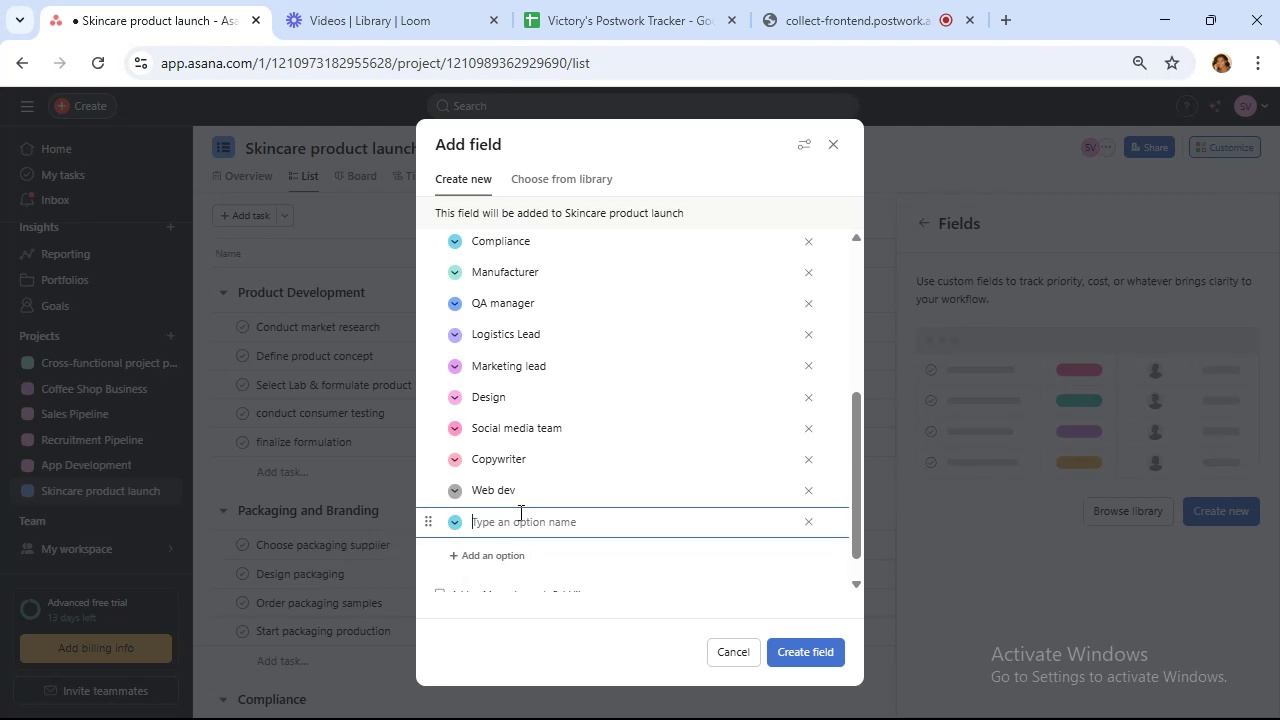 
type(Sales)
 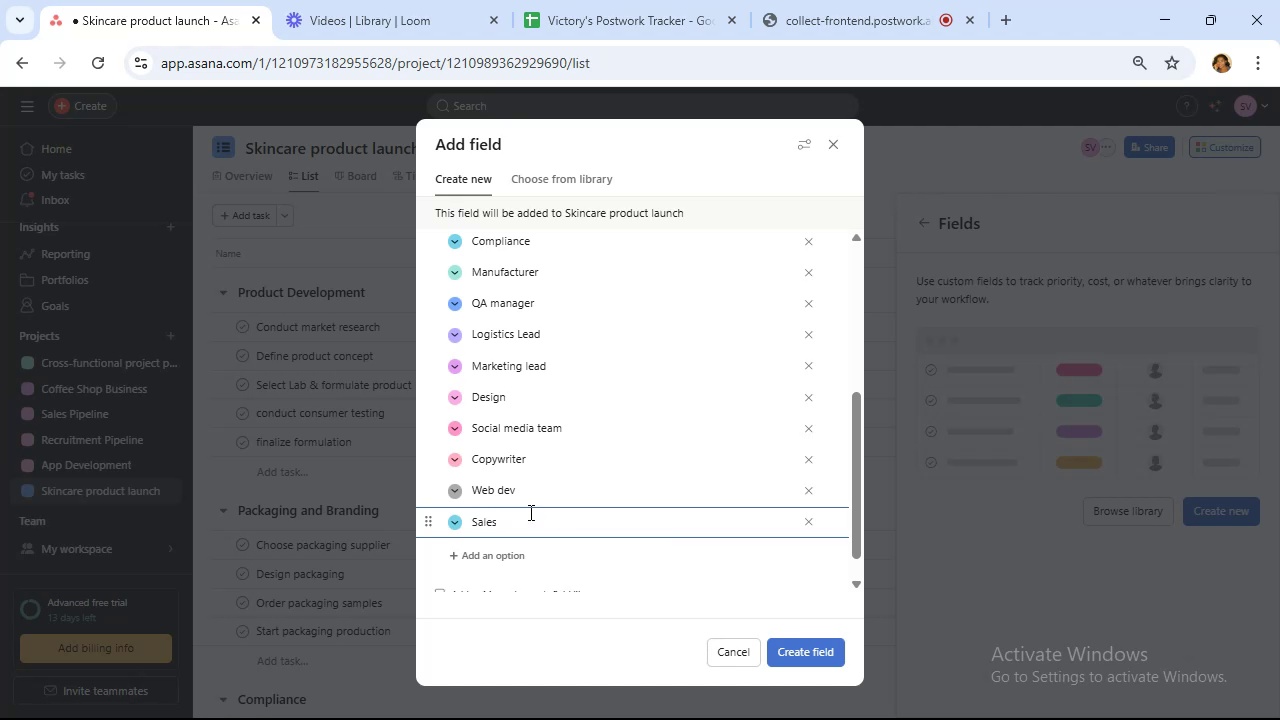 
wait(6.74)
 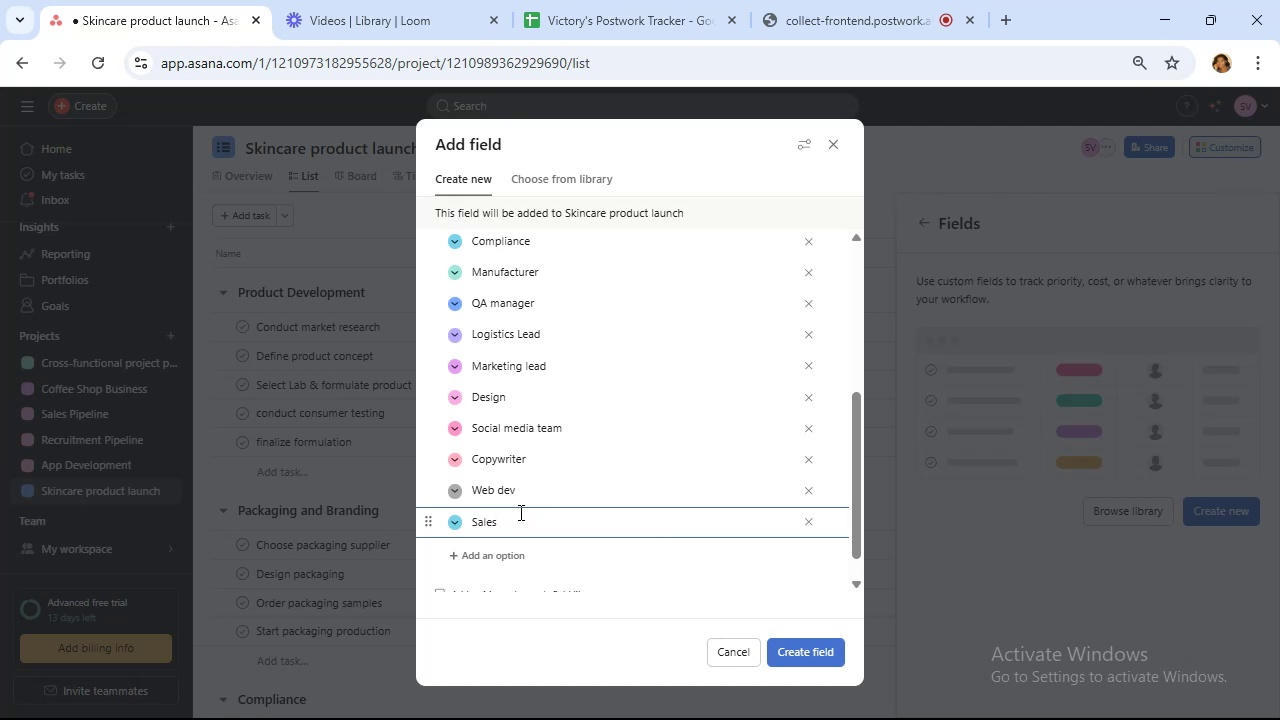 
left_click([517, 557])
 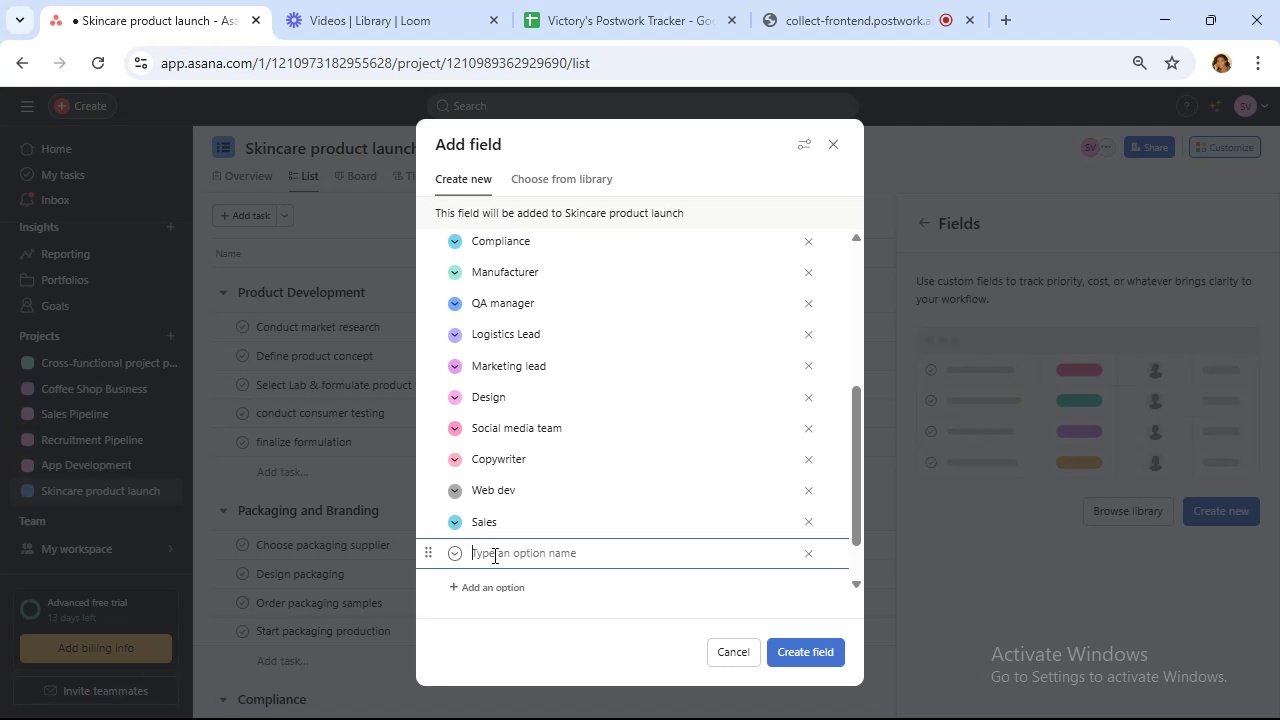 
left_click([459, 557])
 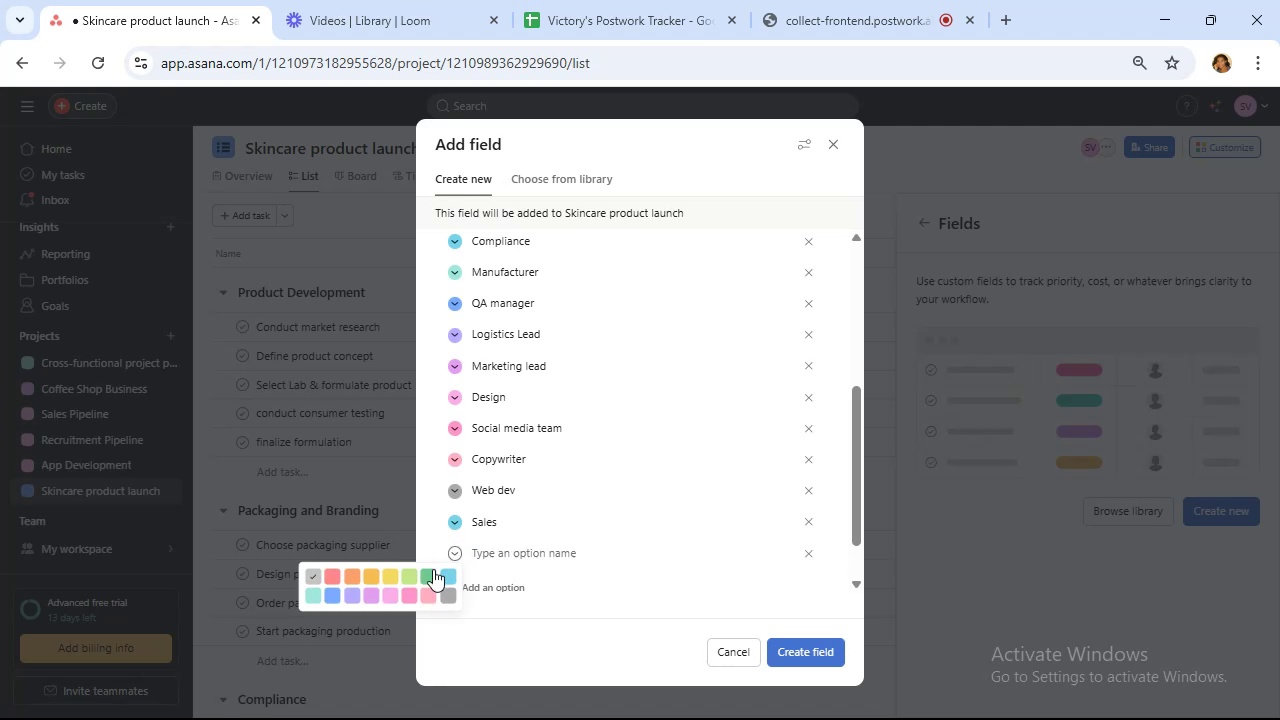 
left_click([433, 573])
 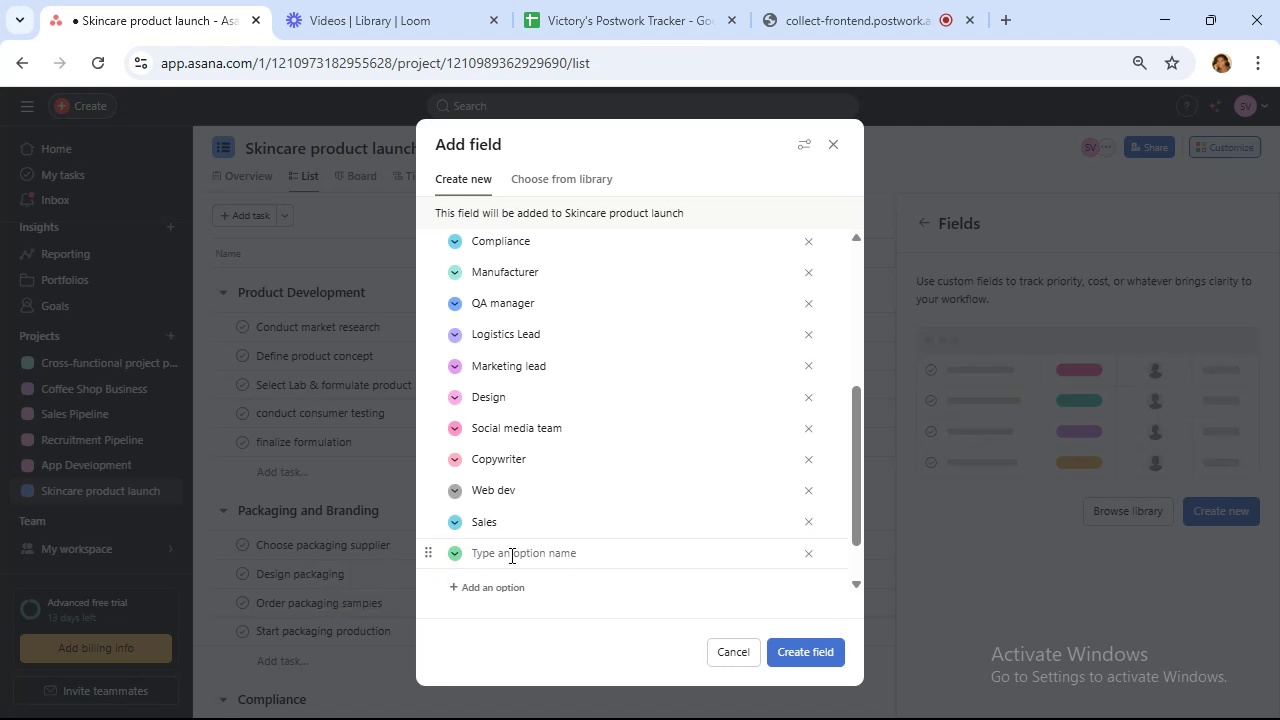 
left_click([510, 555])
 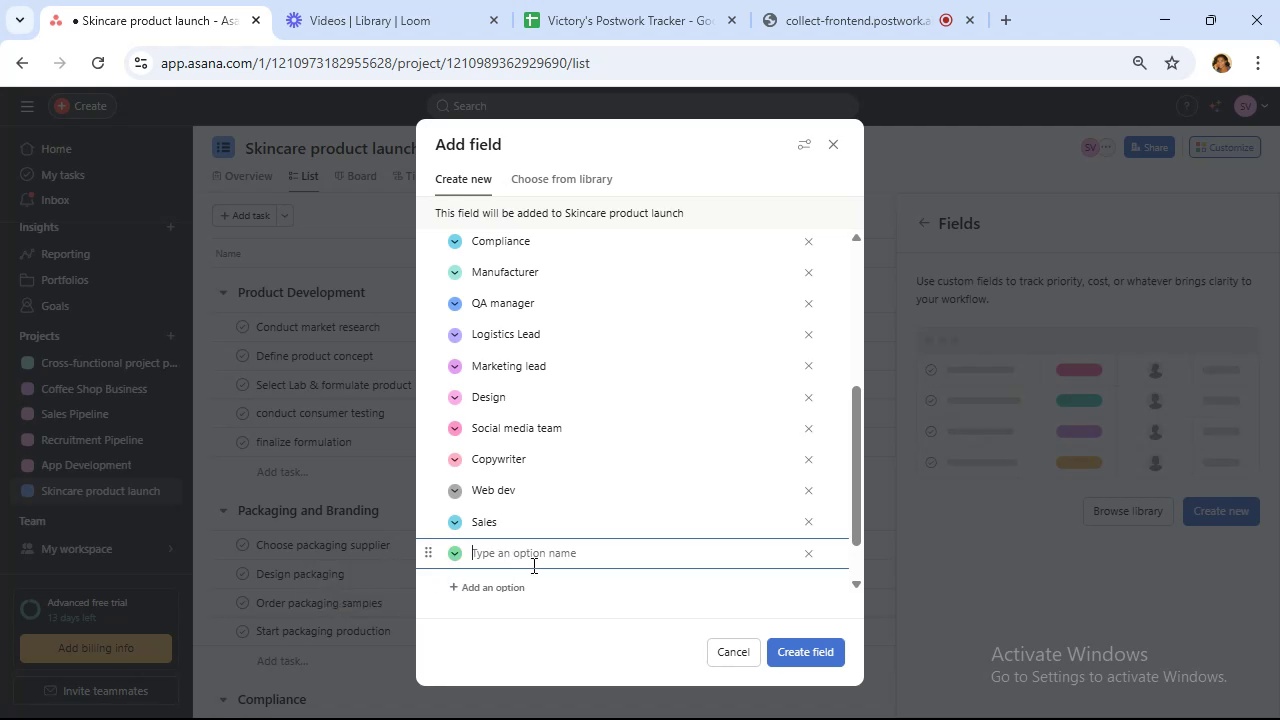 
type(Dev/ops)
 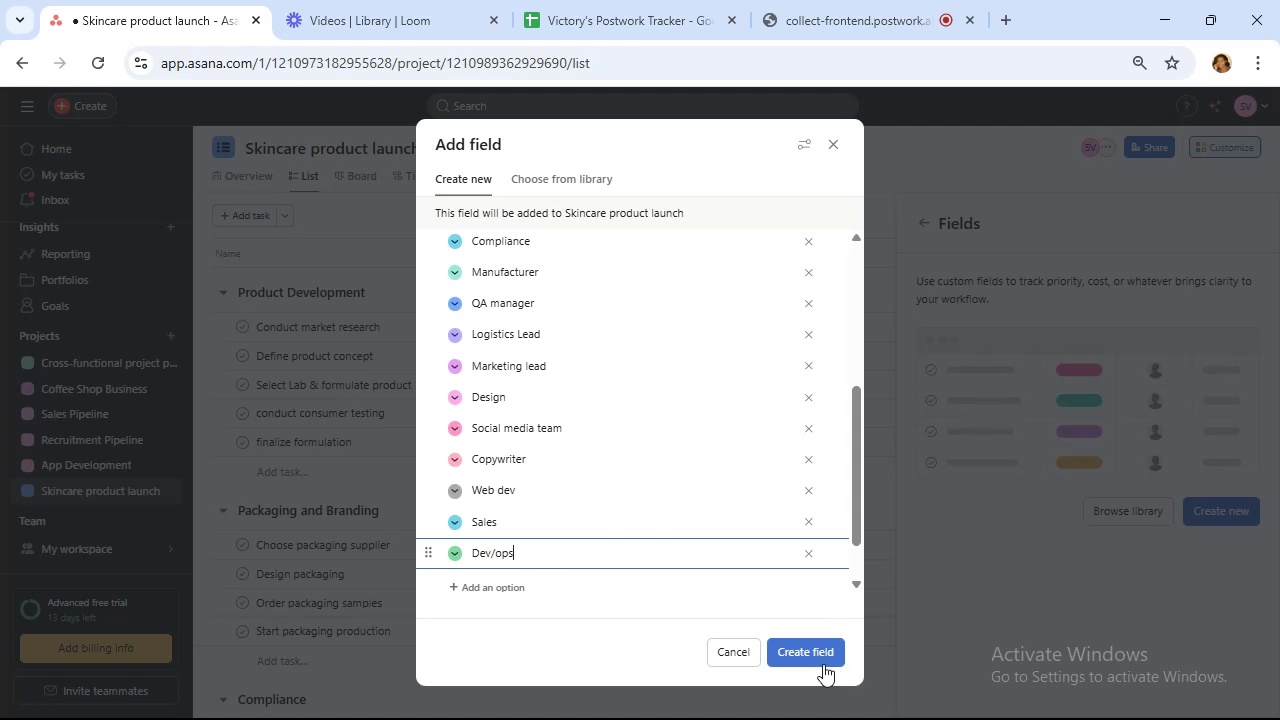 
left_click([805, 655])
 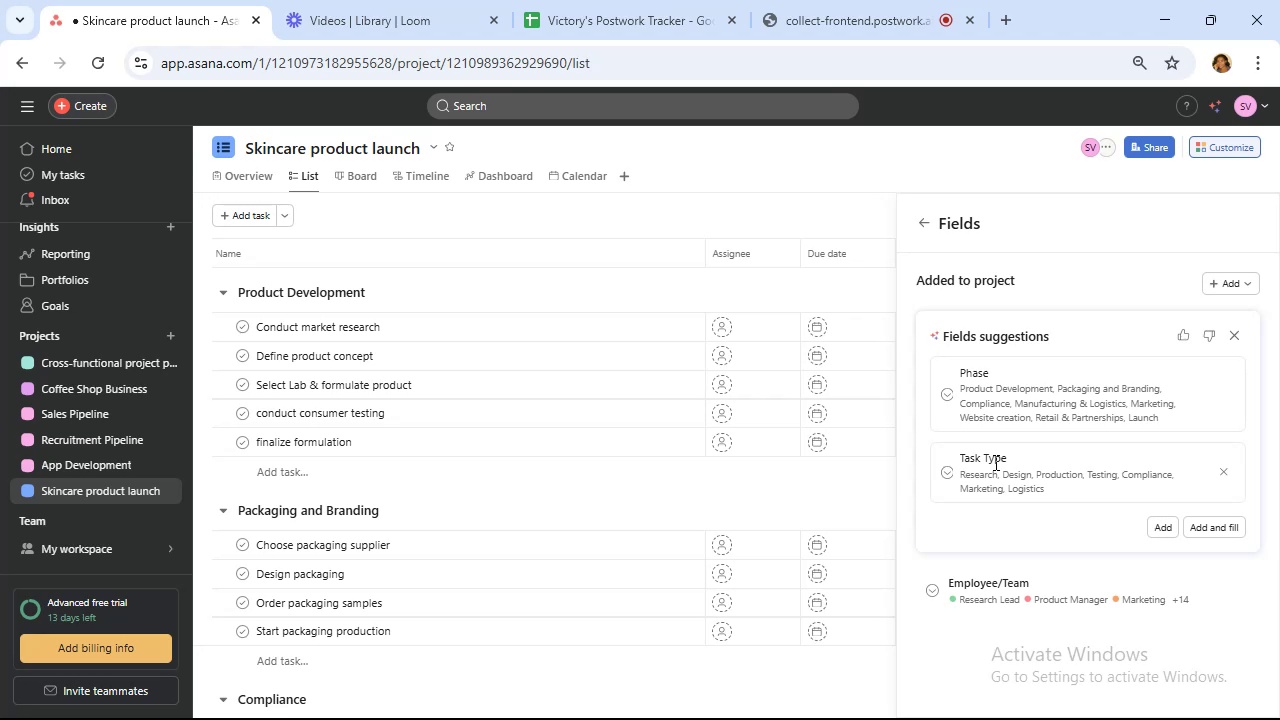 
wait(40.46)
 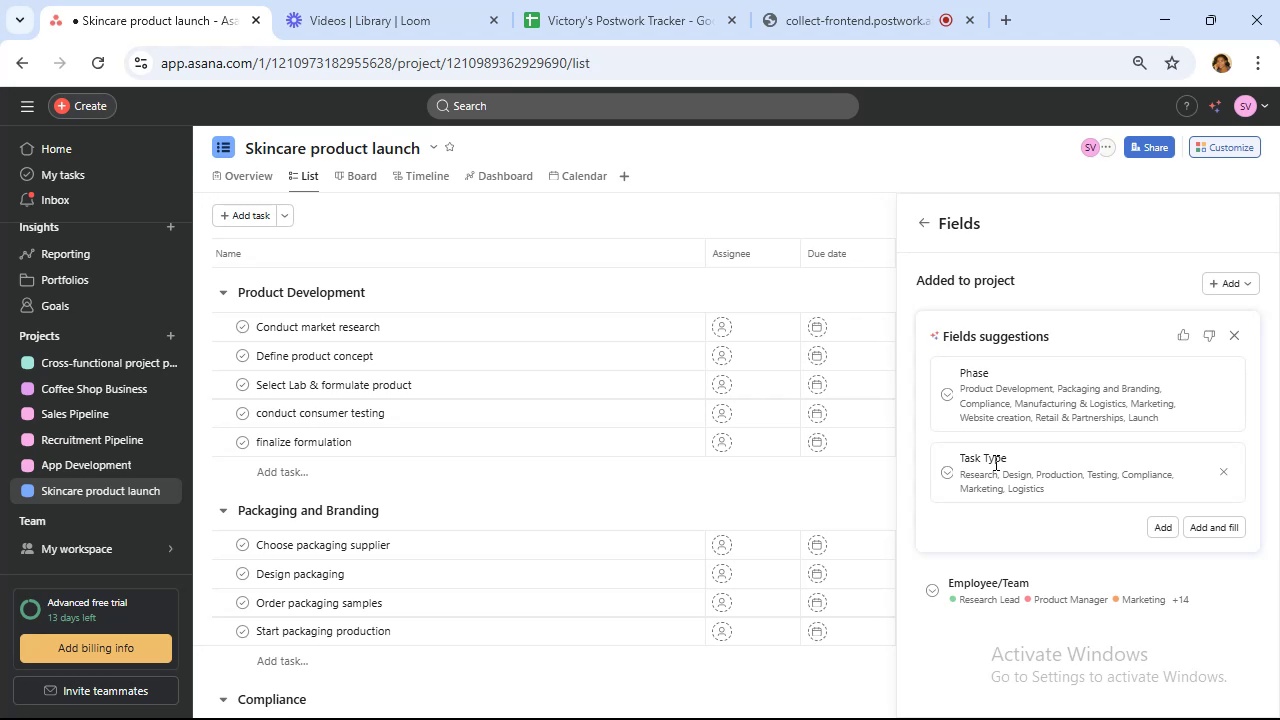 
left_click([1230, 288])
 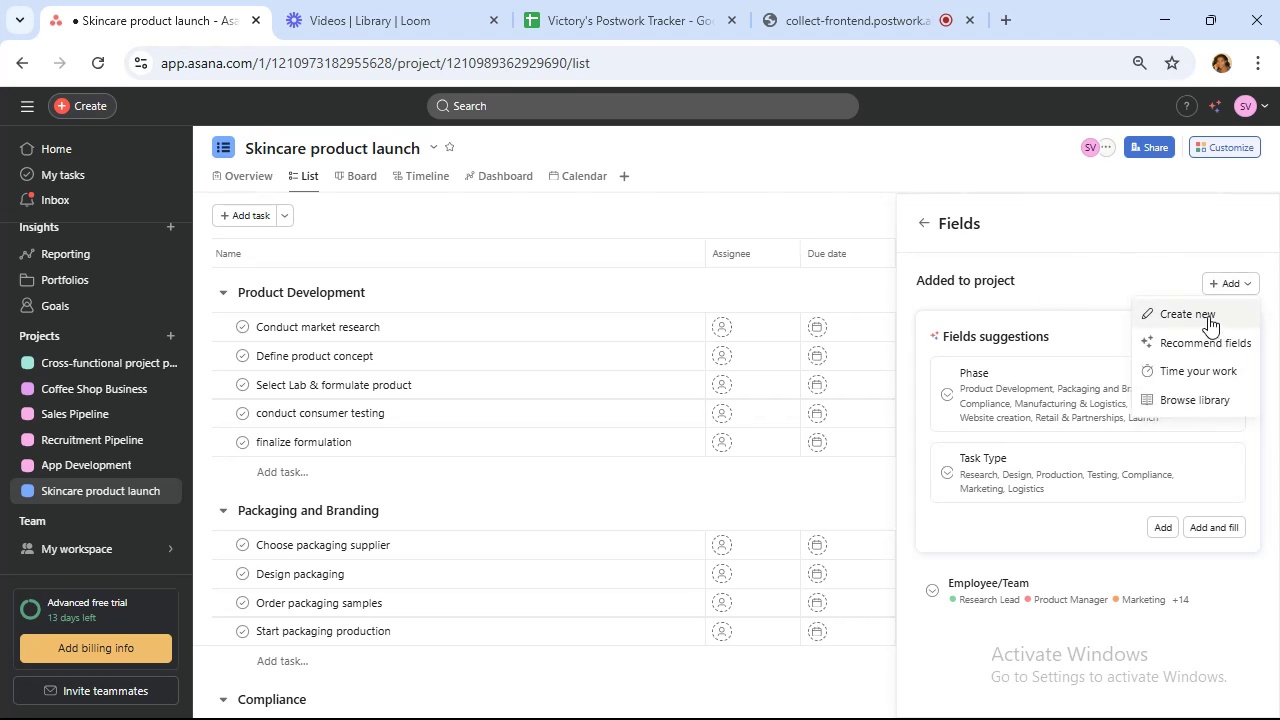 
left_click([1208, 316])
 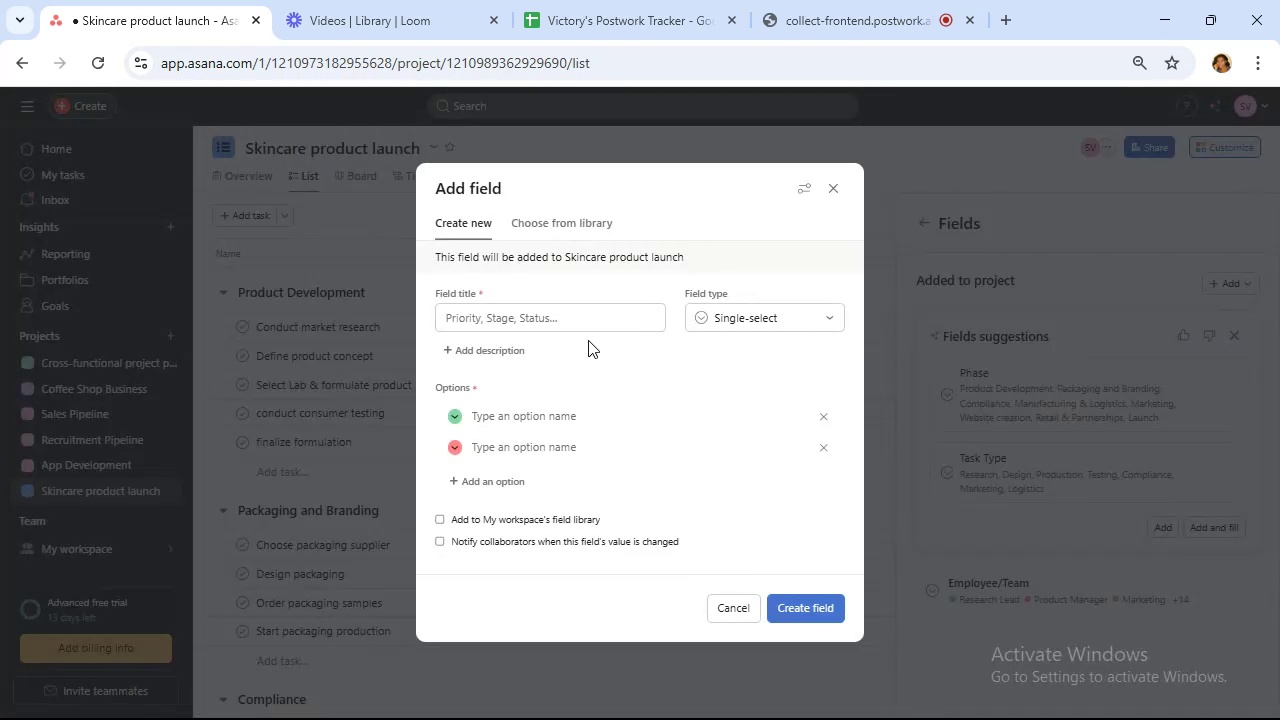 
left_click([586, 324])
 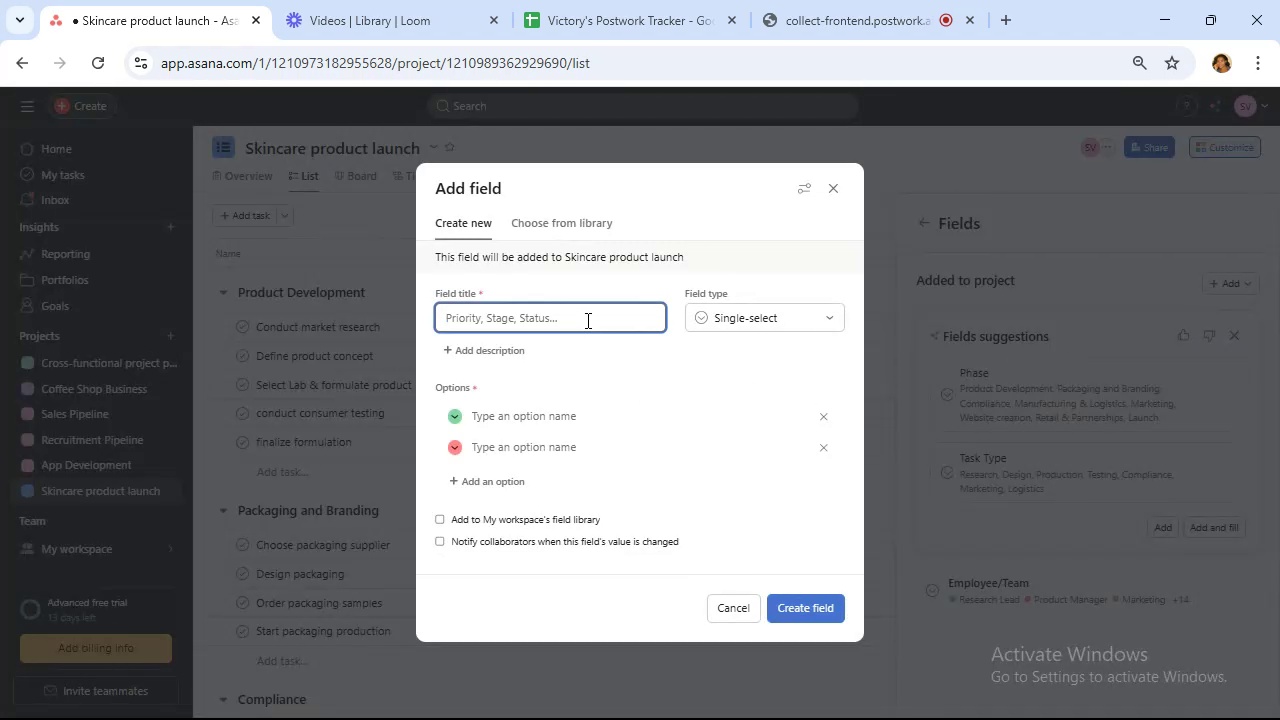 
type(Priority)
 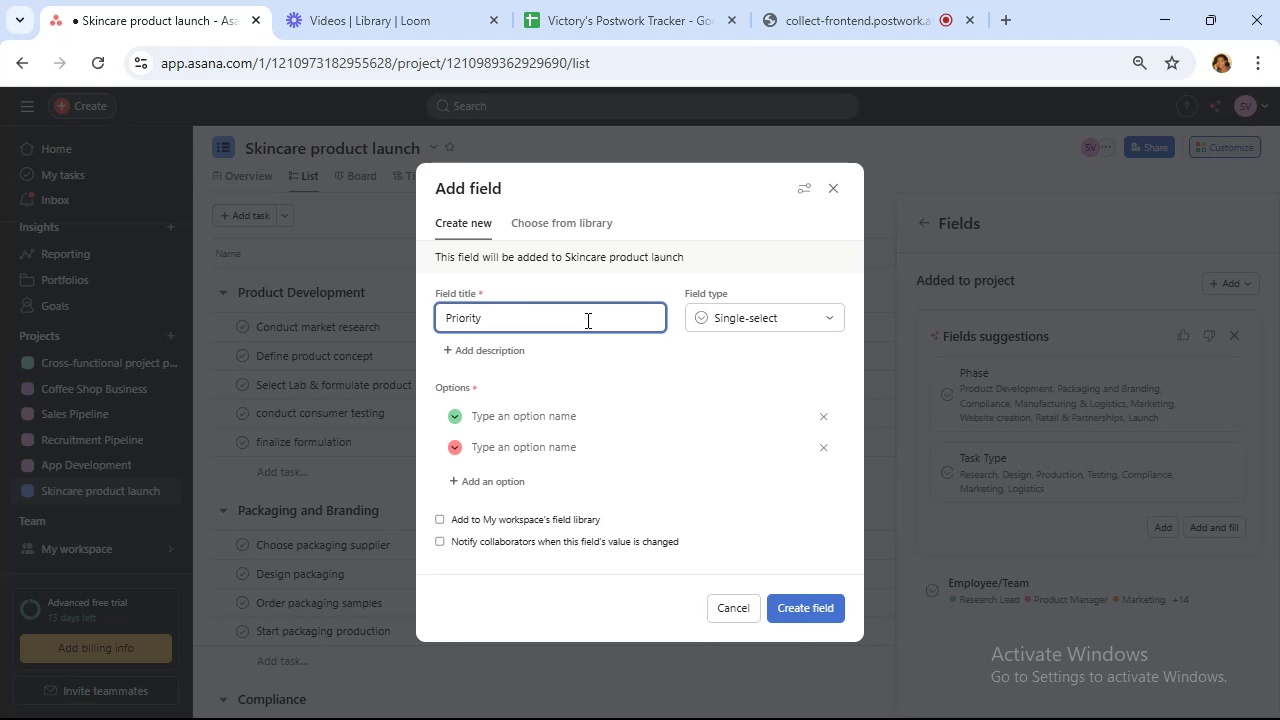 
wait(13.23)
 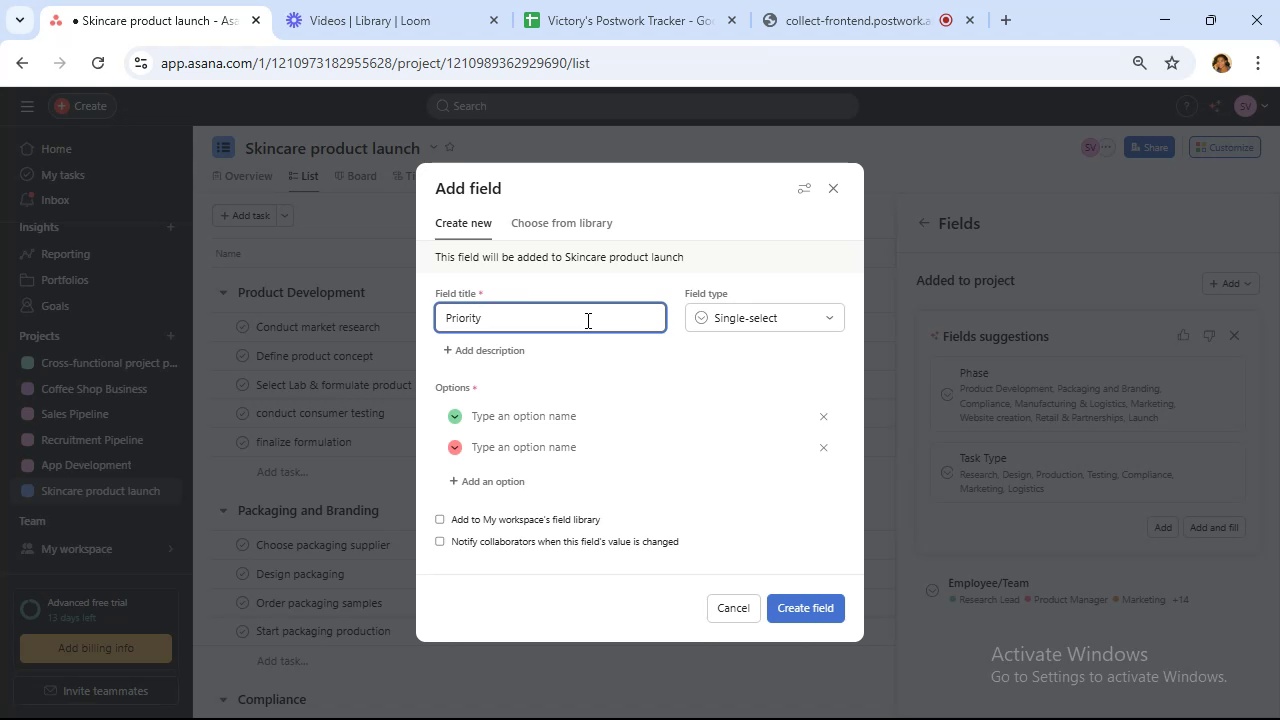 
left_click([568, 414])
 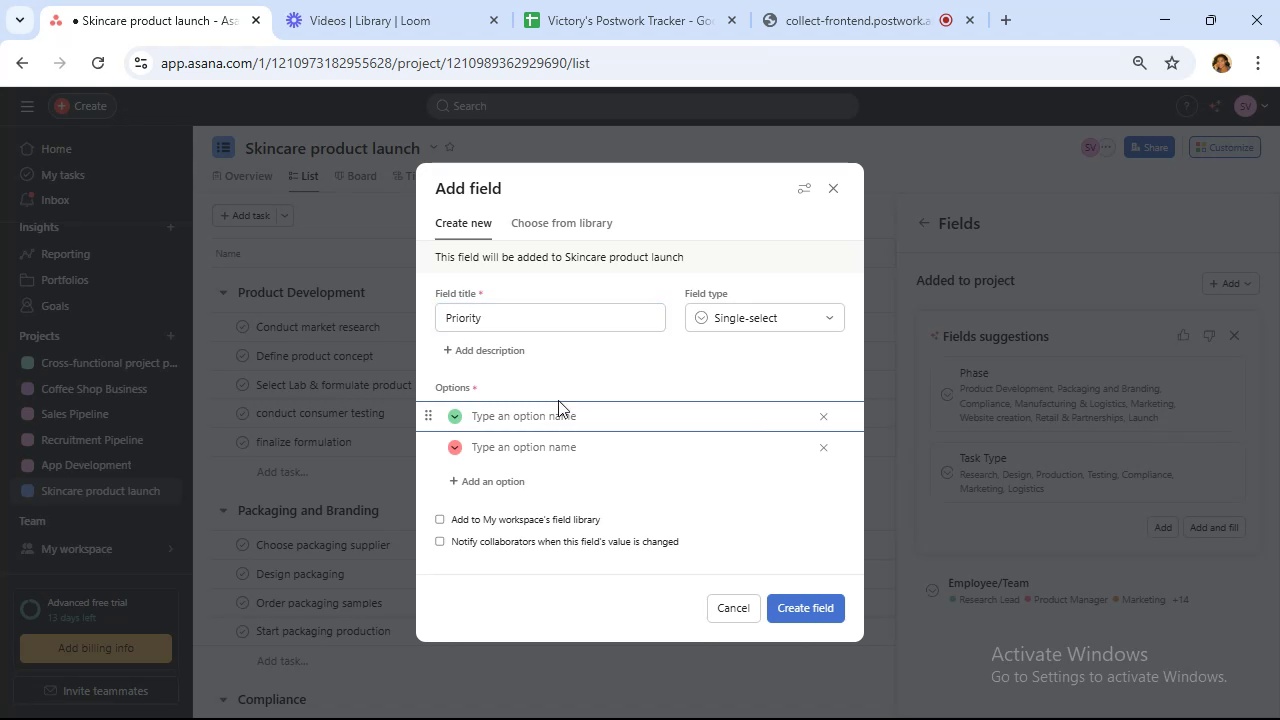 
type(High)
 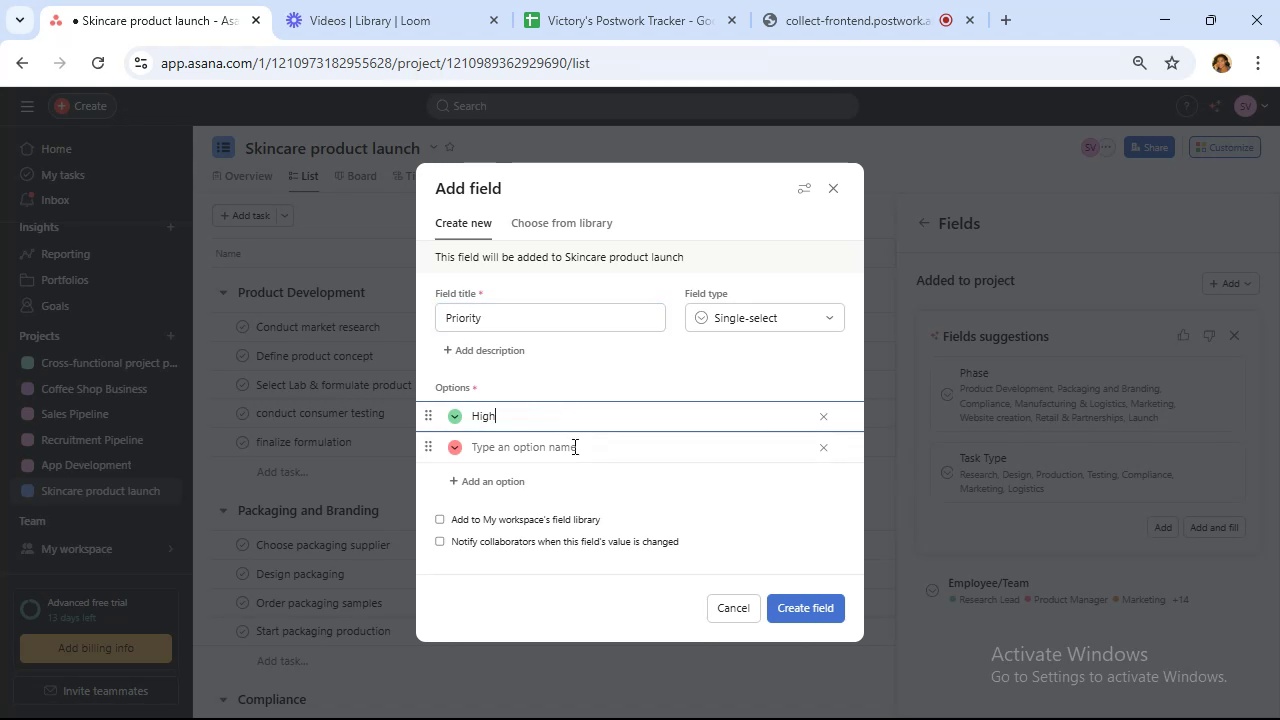 
left_click([573, 446])
 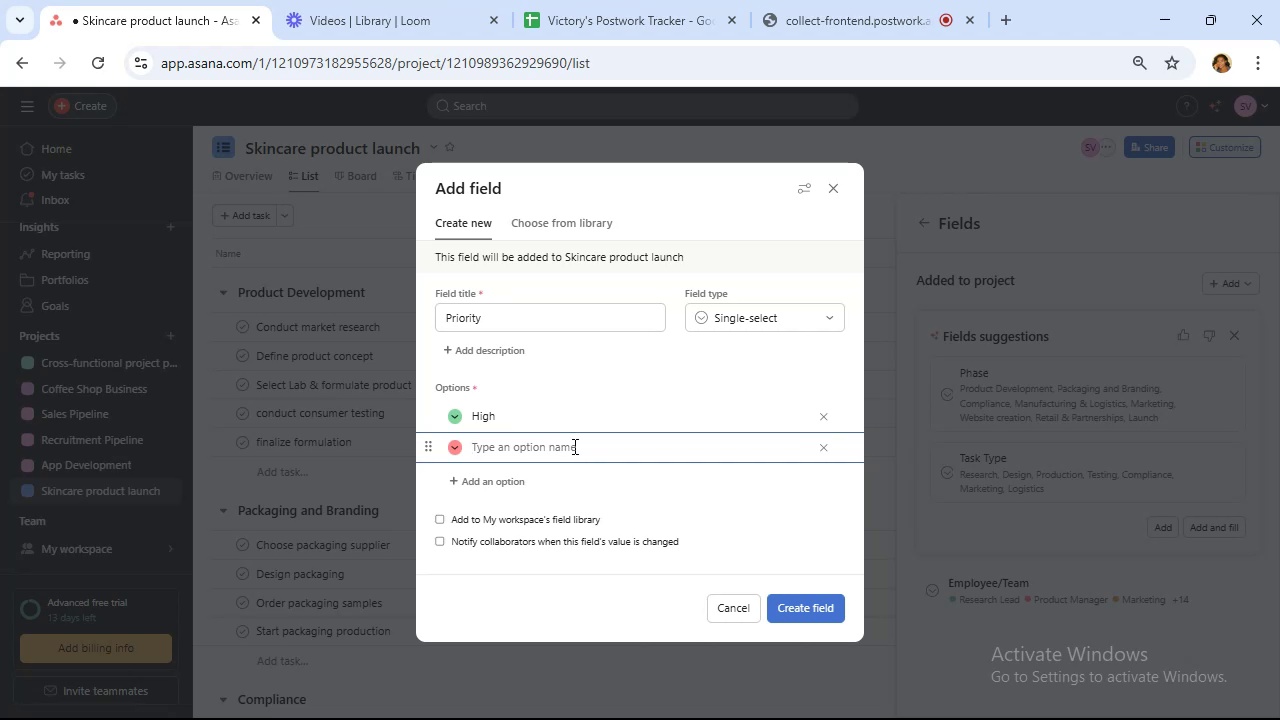 
type(Medium)
 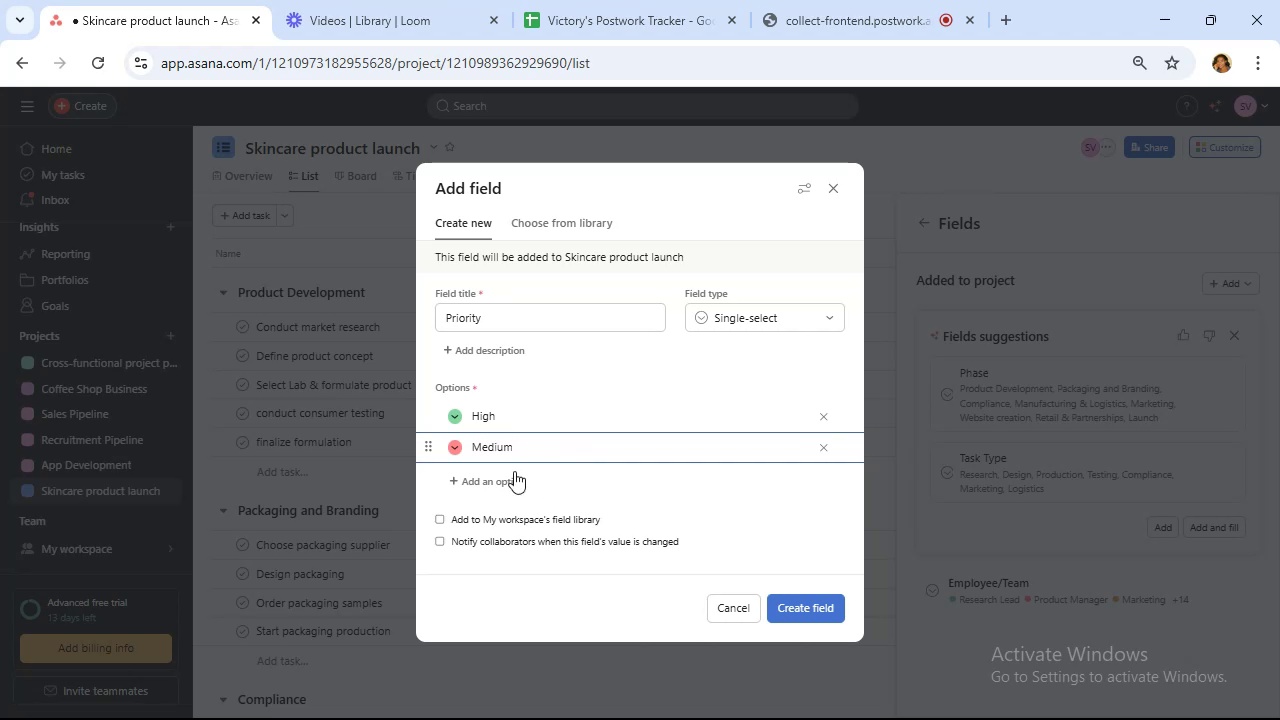 
left_click([511, 488])
 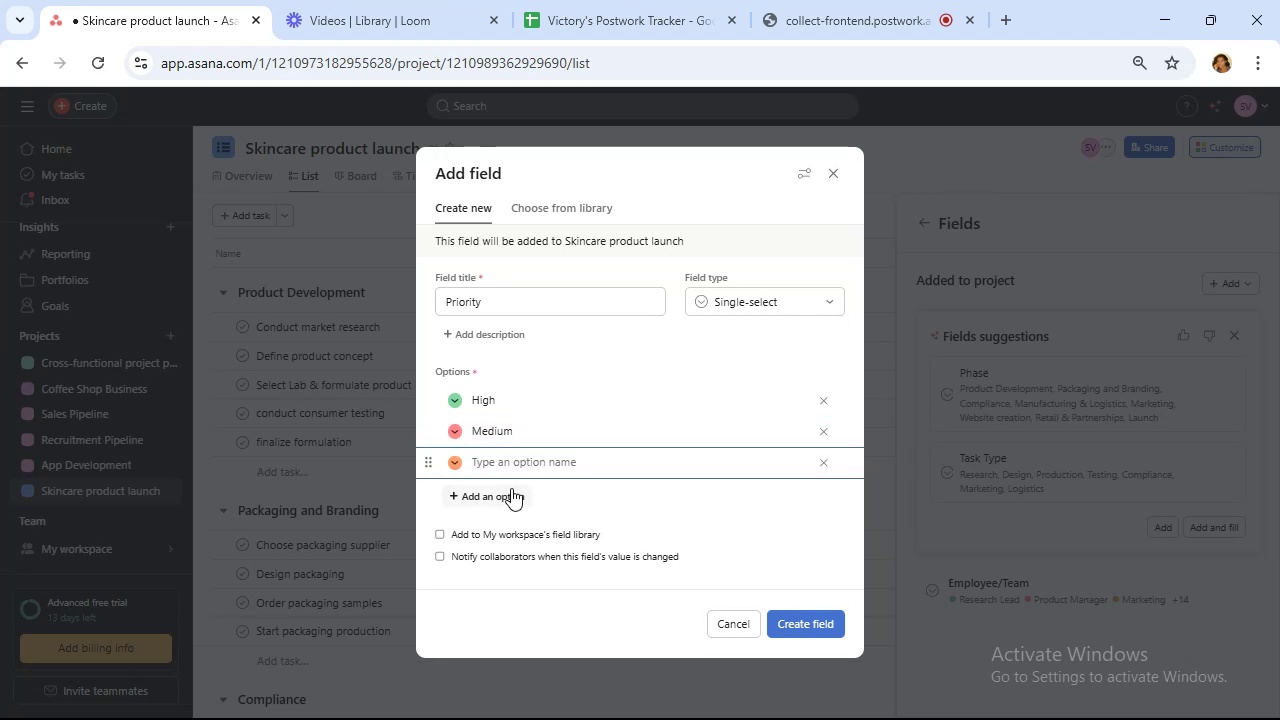 
type(Low)
 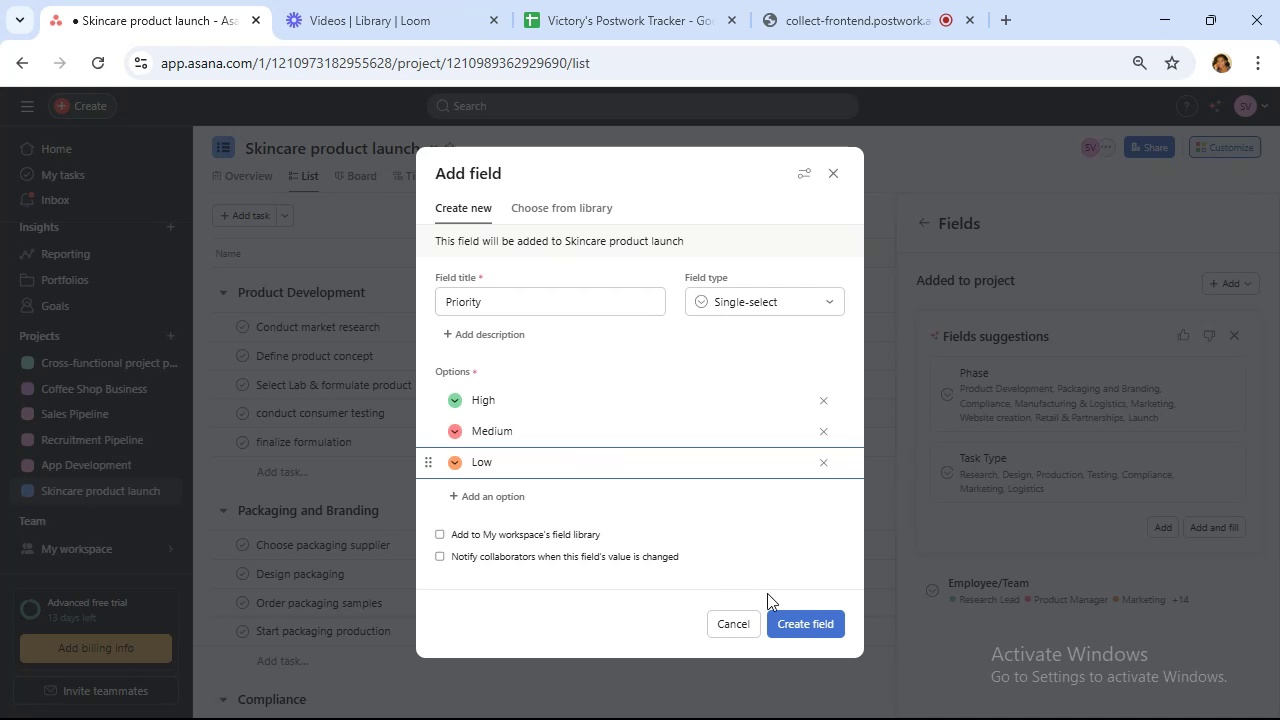 
left_click([800, 626])
 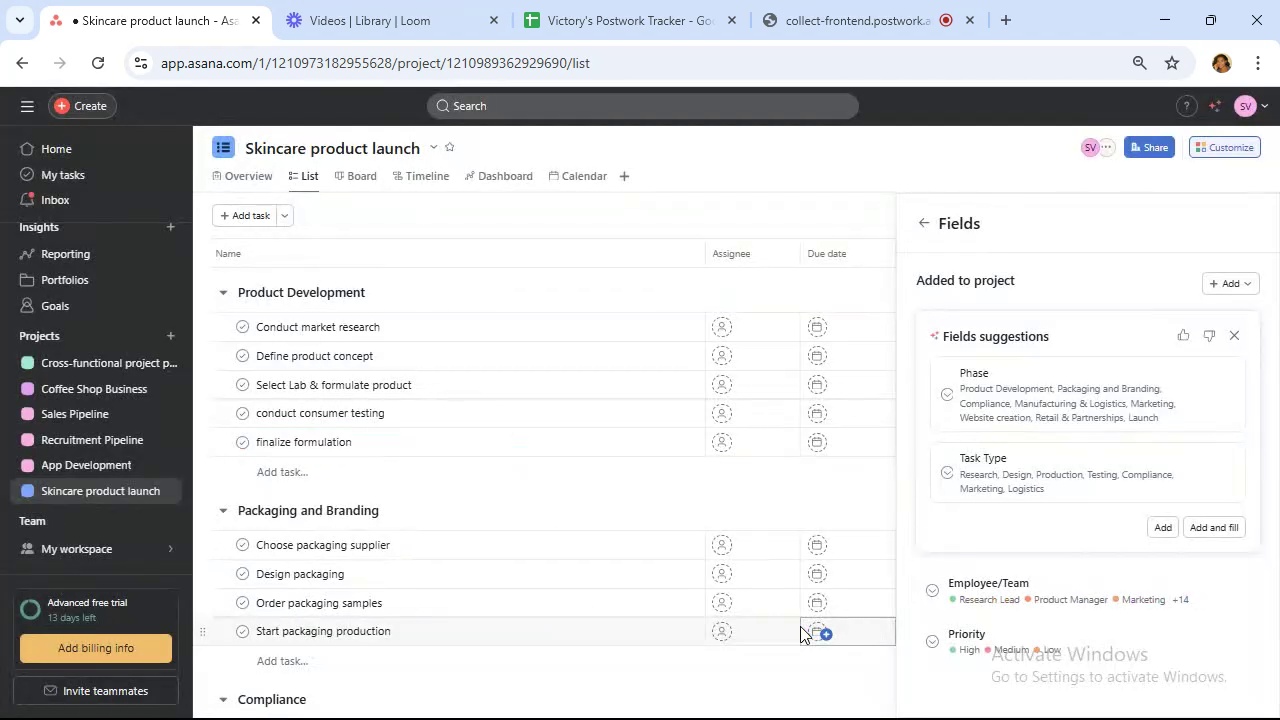 
mouse_move([829, 590])
 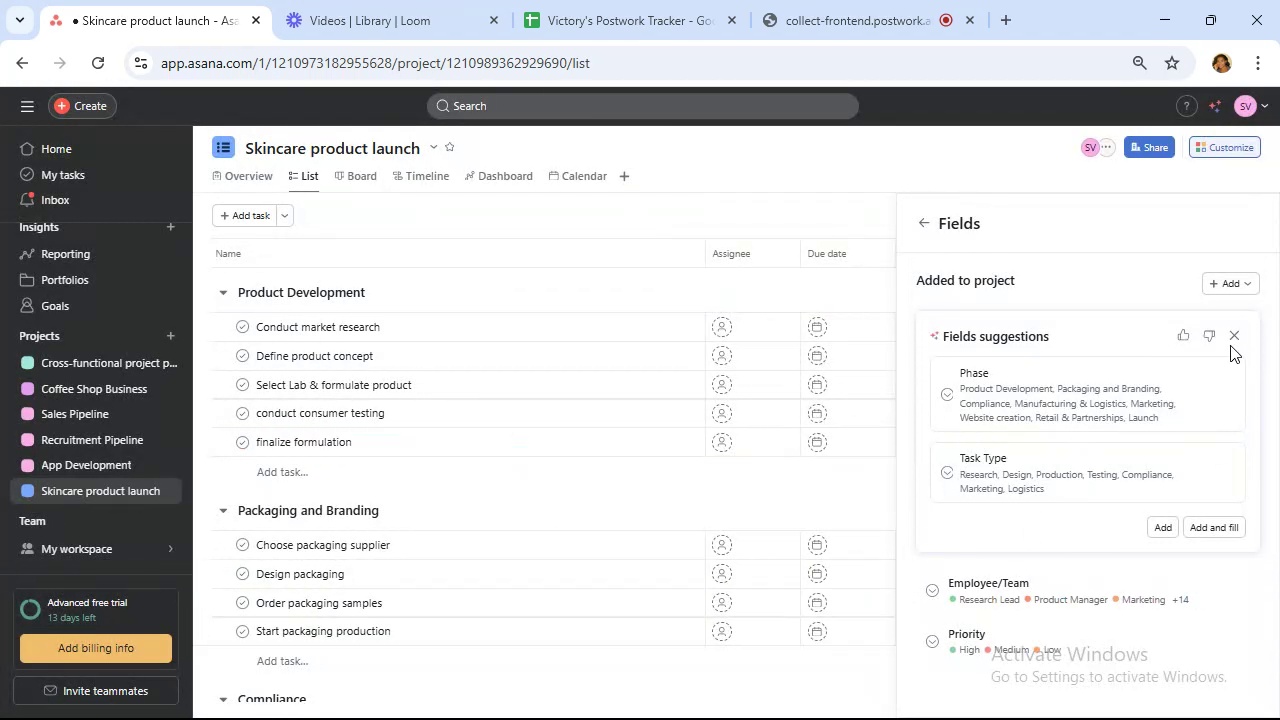 
wait(5.73)
 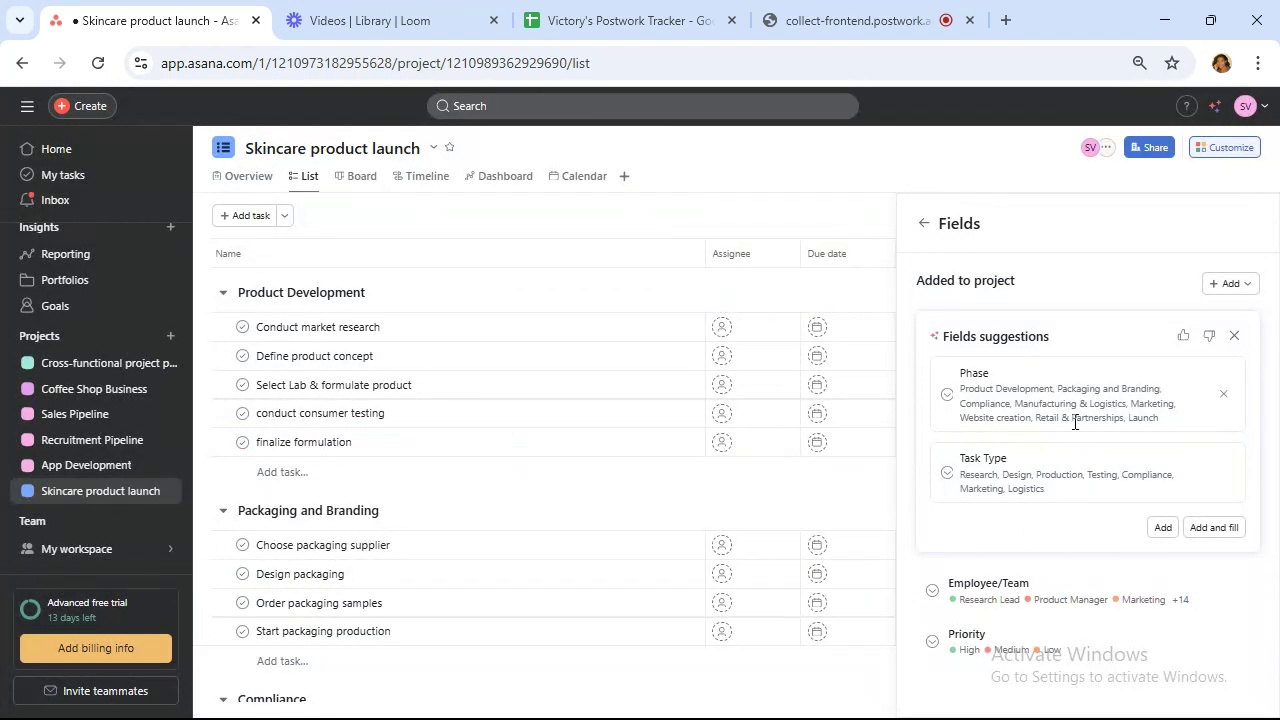 
left_click([1231, 334])
 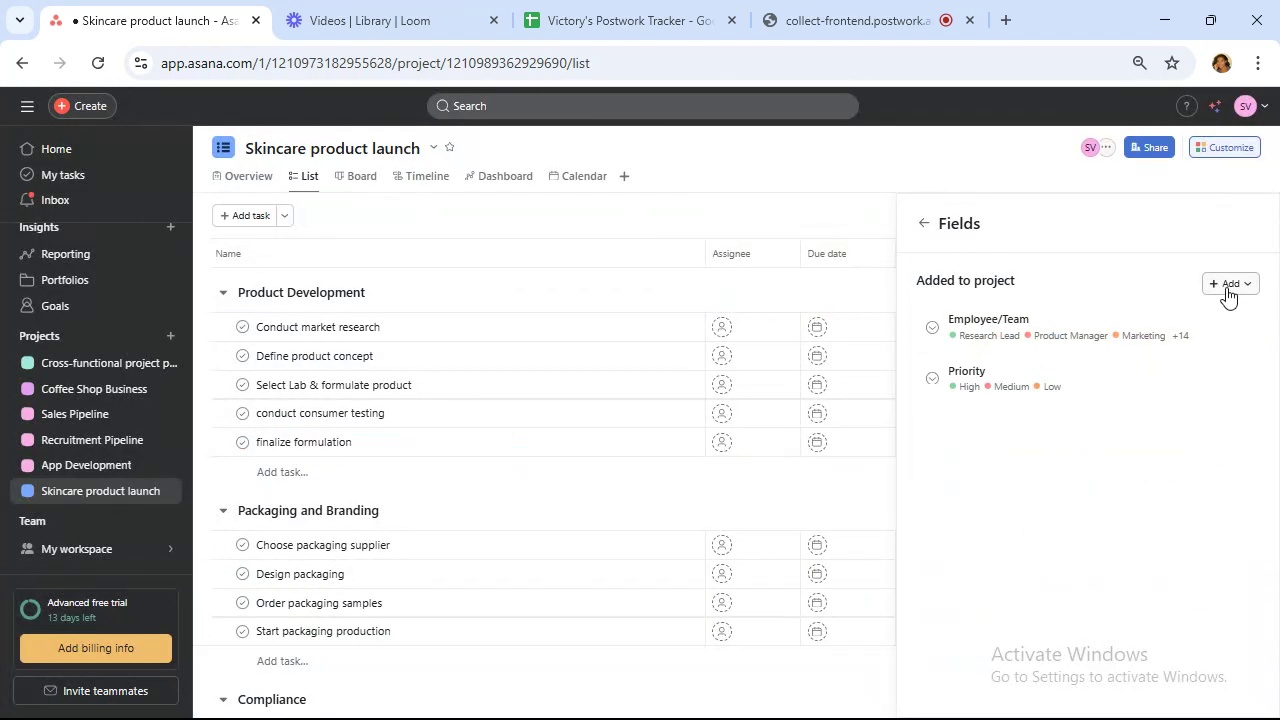 
left_click([1226, 285])
 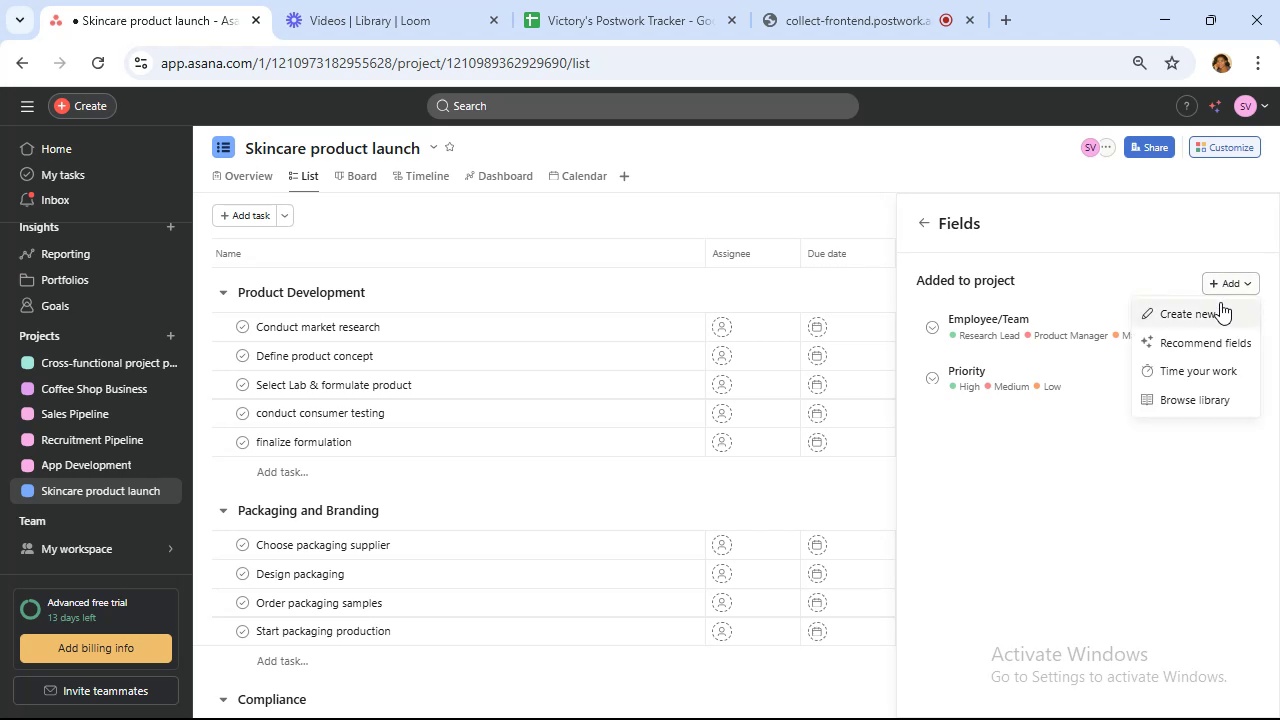 
left_click([1219, 307])
 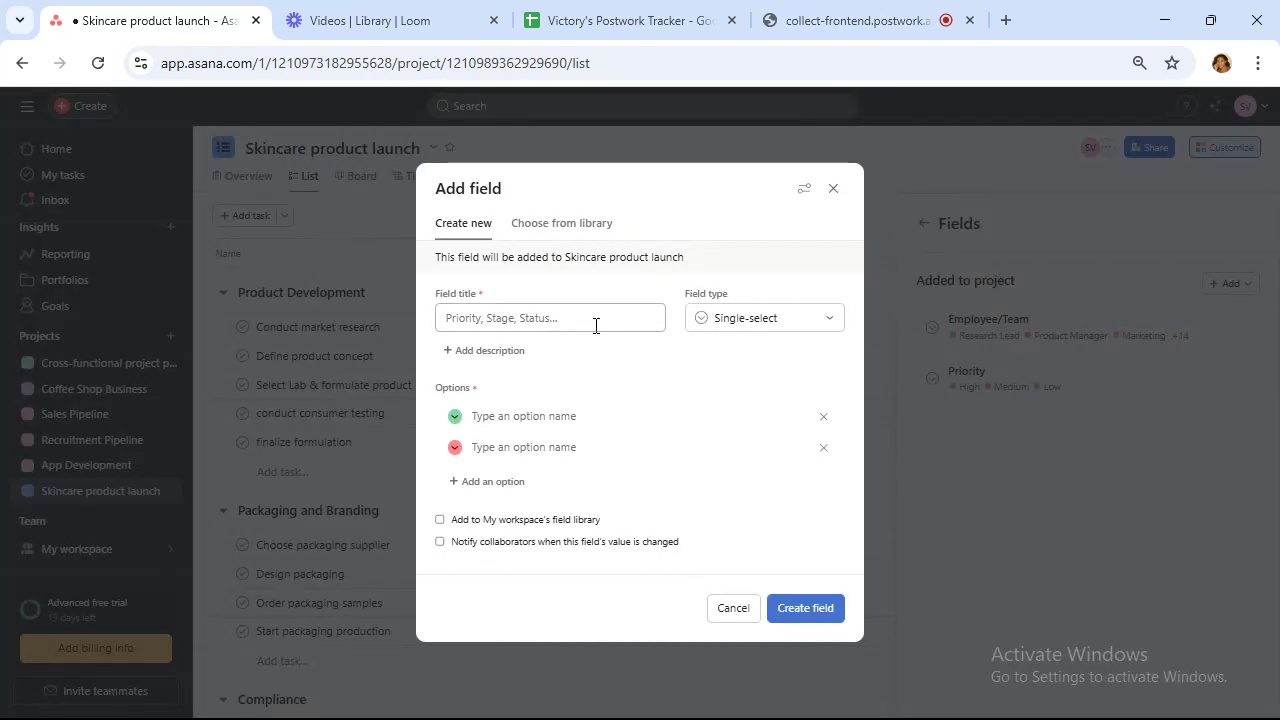 
left_click([594, 325])
 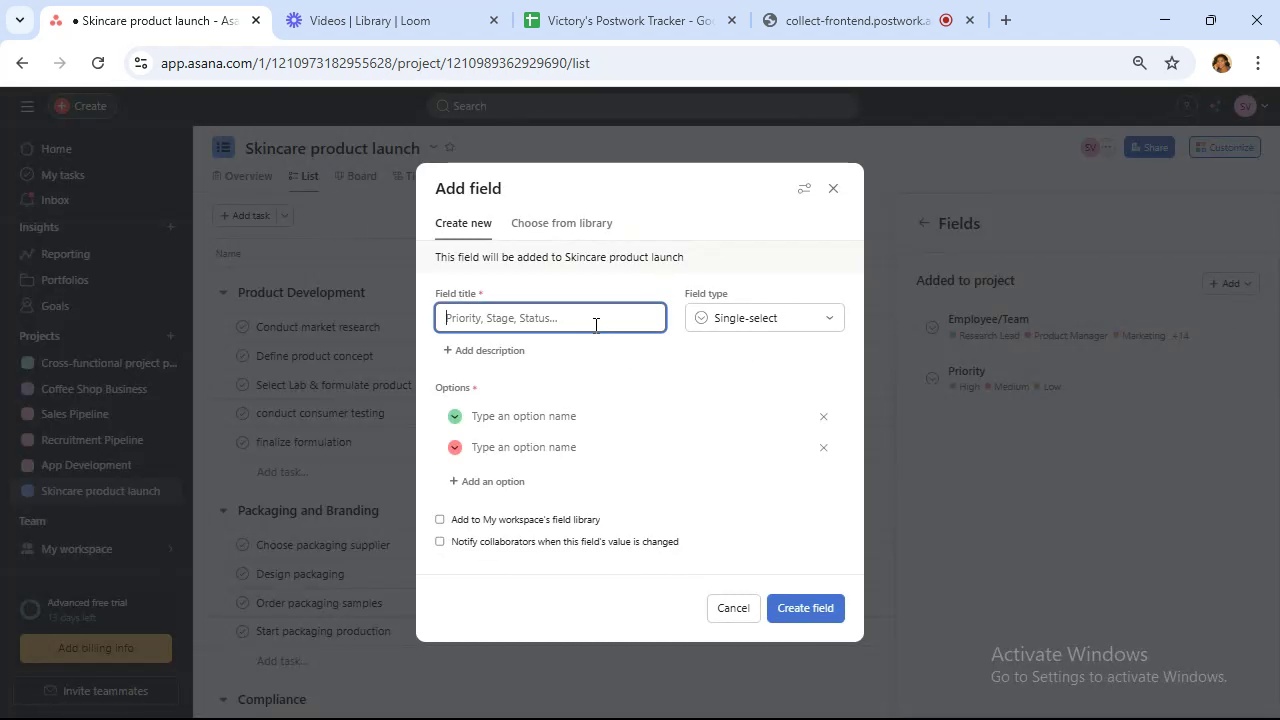 
type(Status)
 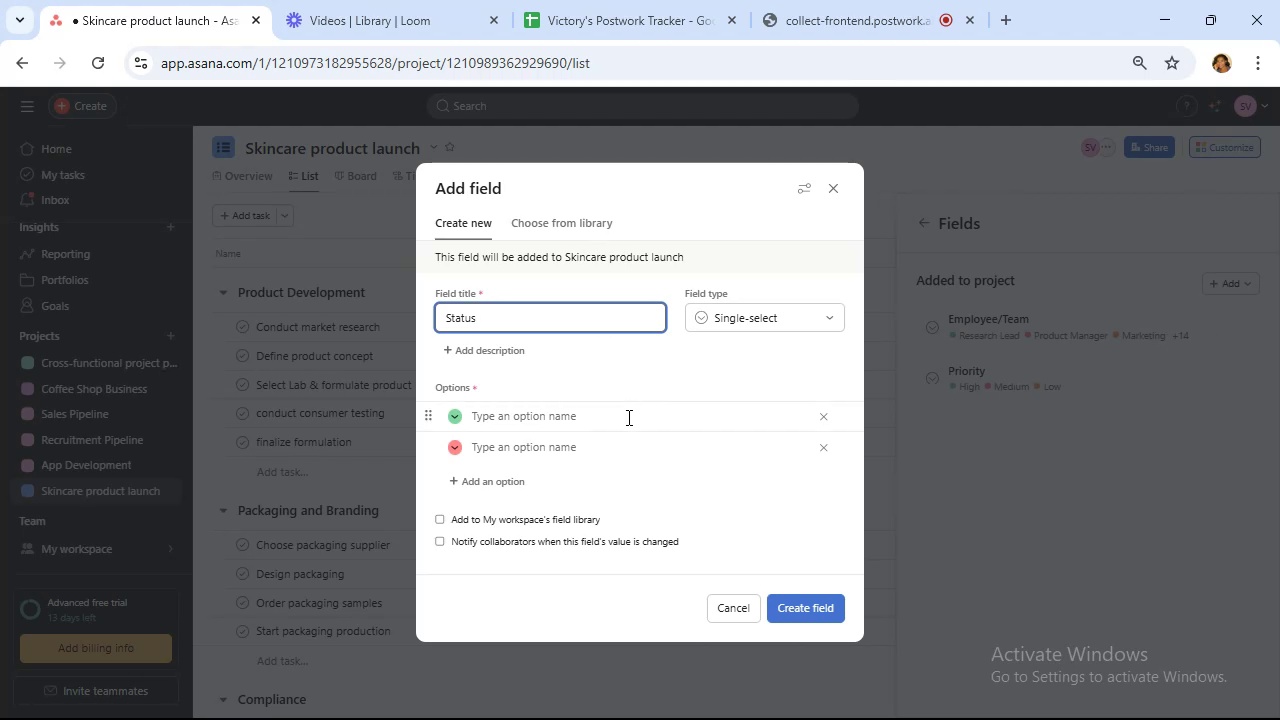 
wait(126.91)
 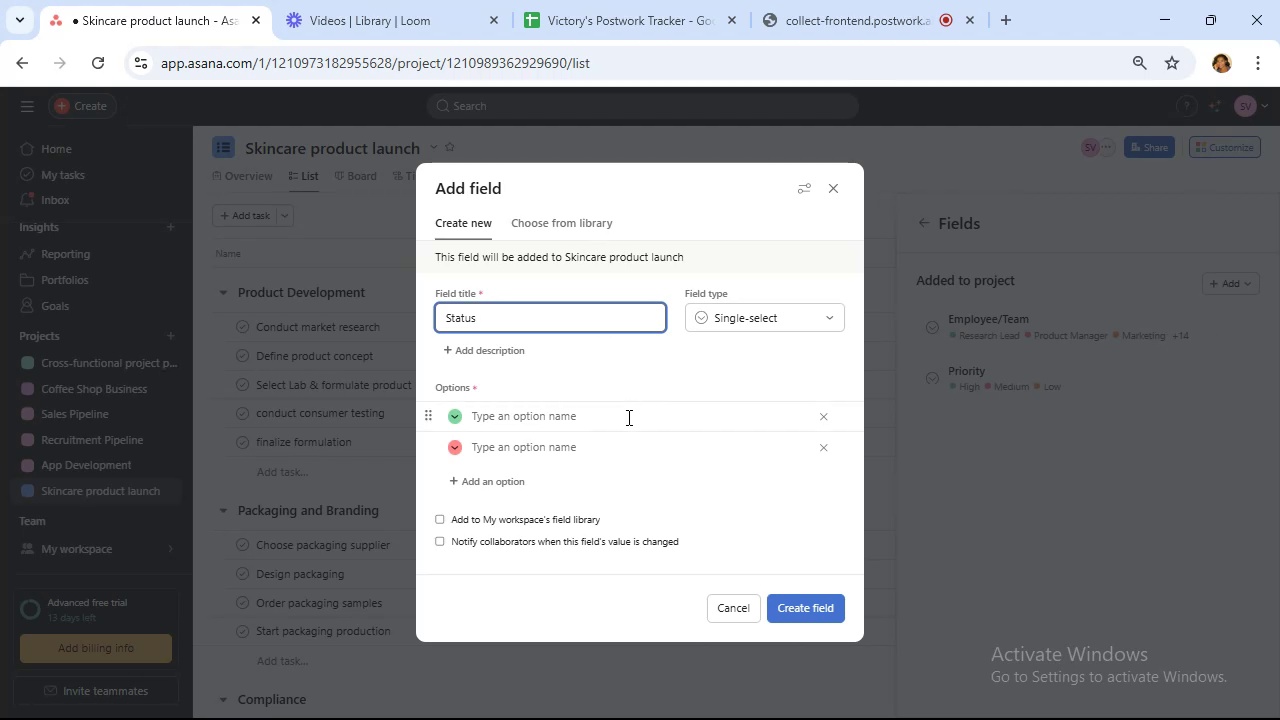 
left_click([627, 417])
 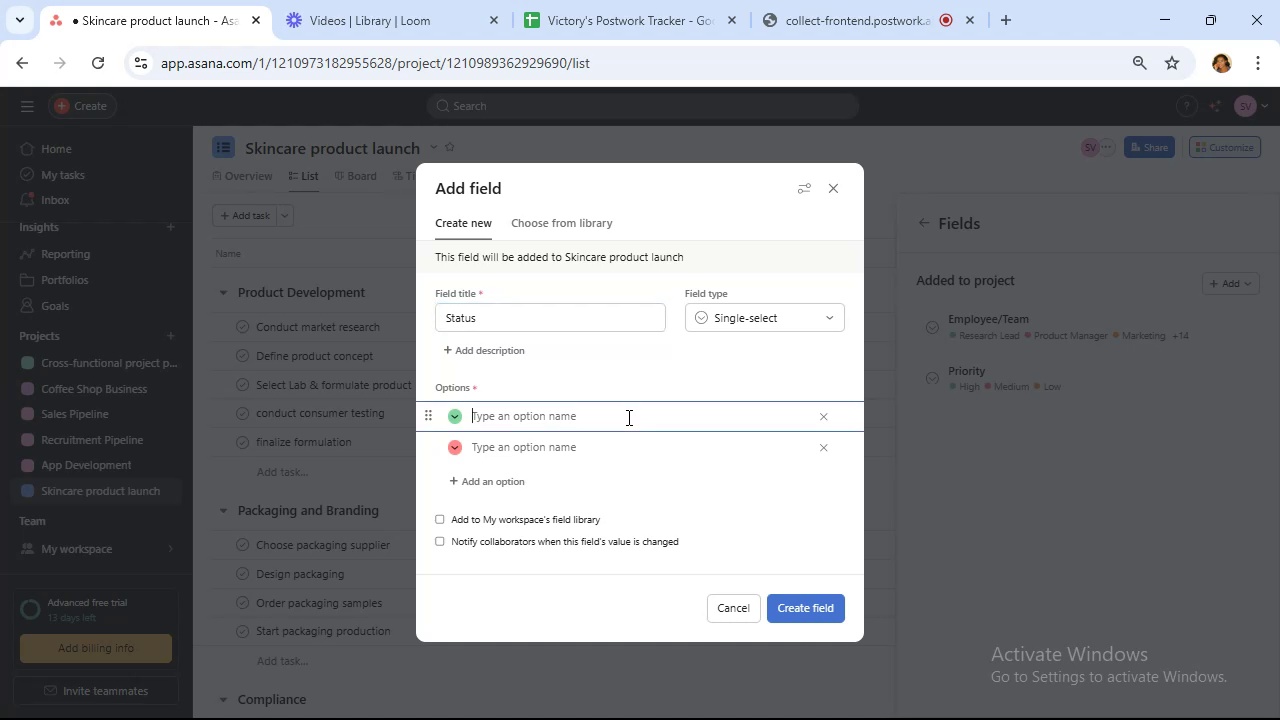 
type(in progress)
 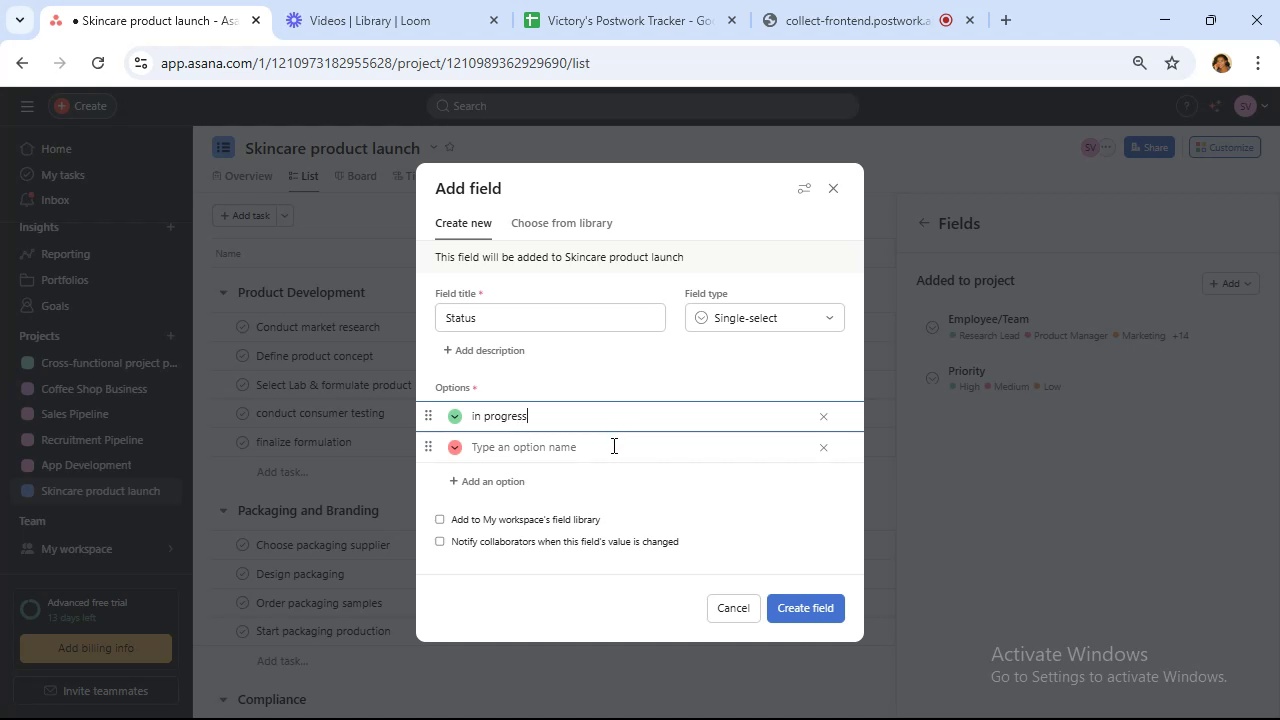 
left_click([609, 450])
 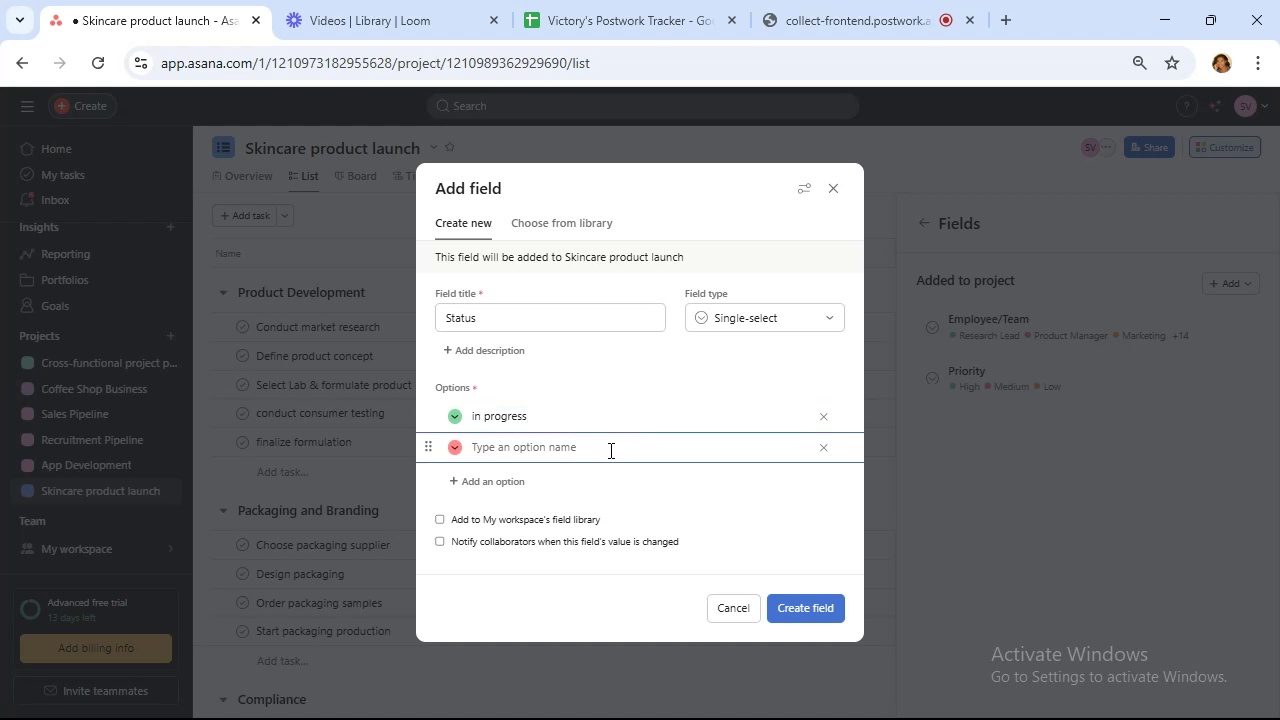 
type(not started)
 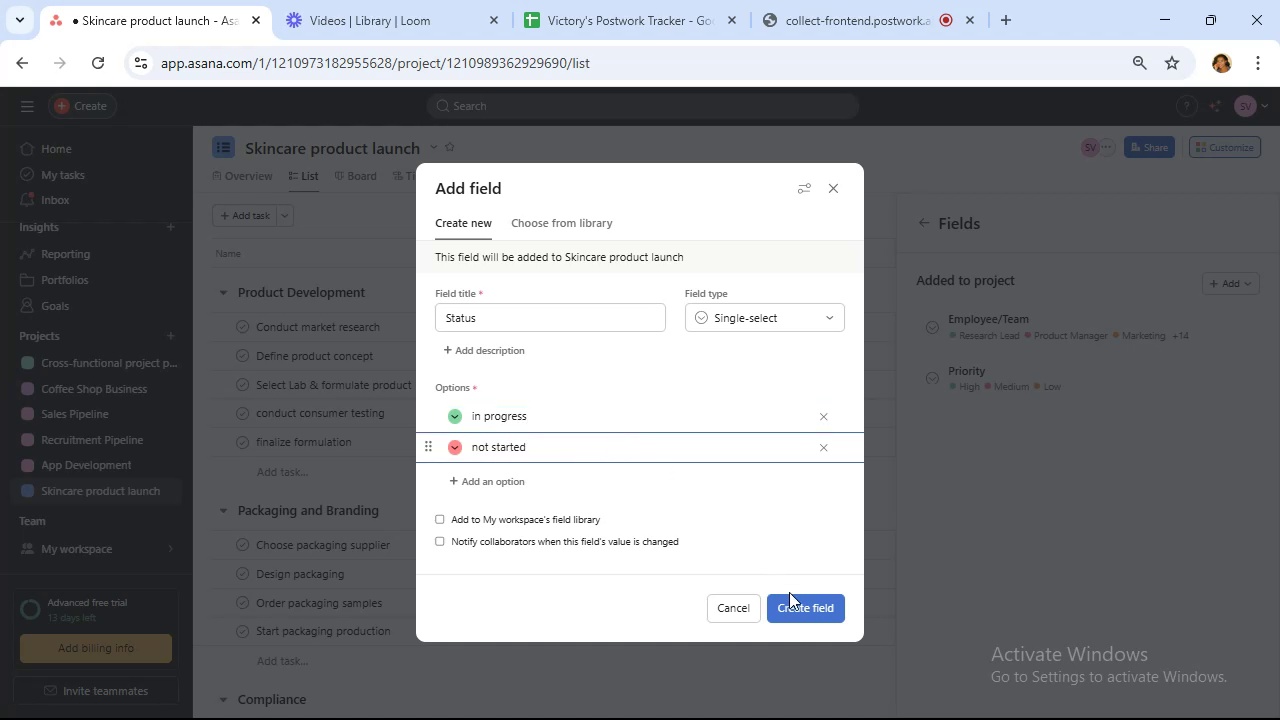 
left_click([794, 601])
 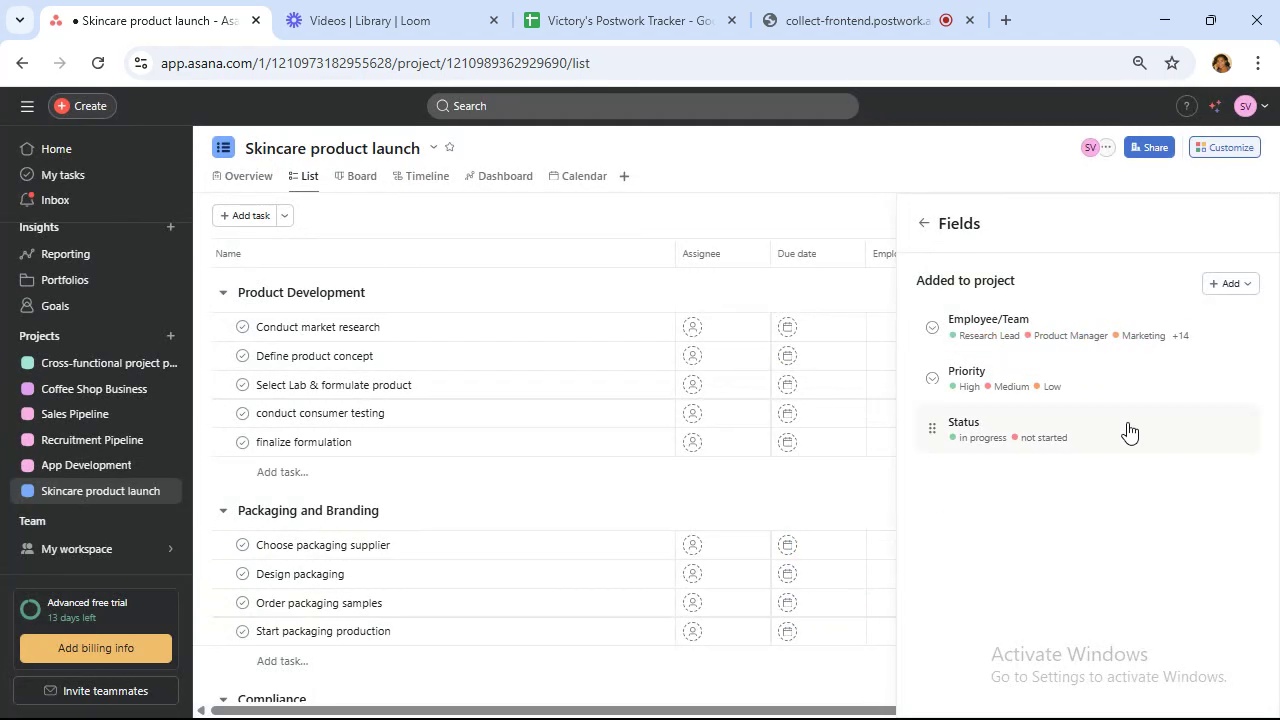 
wait(7.19)
 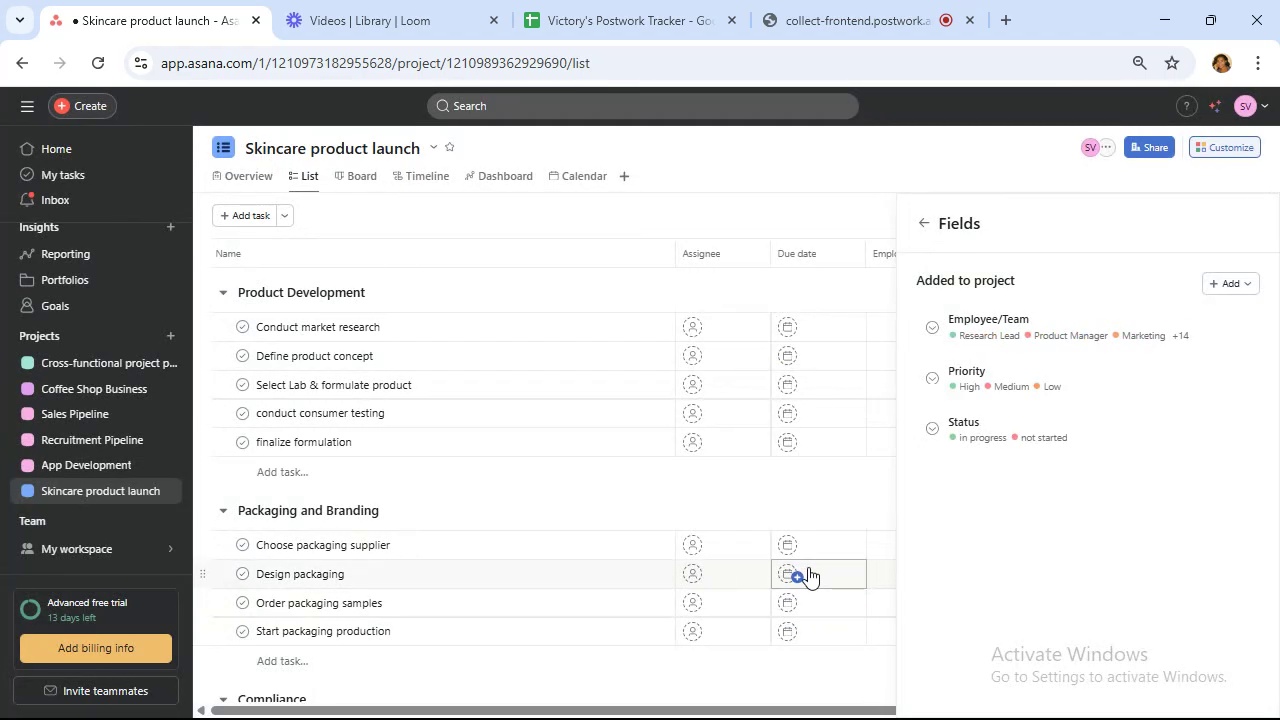 
left_click([1224, 433])
 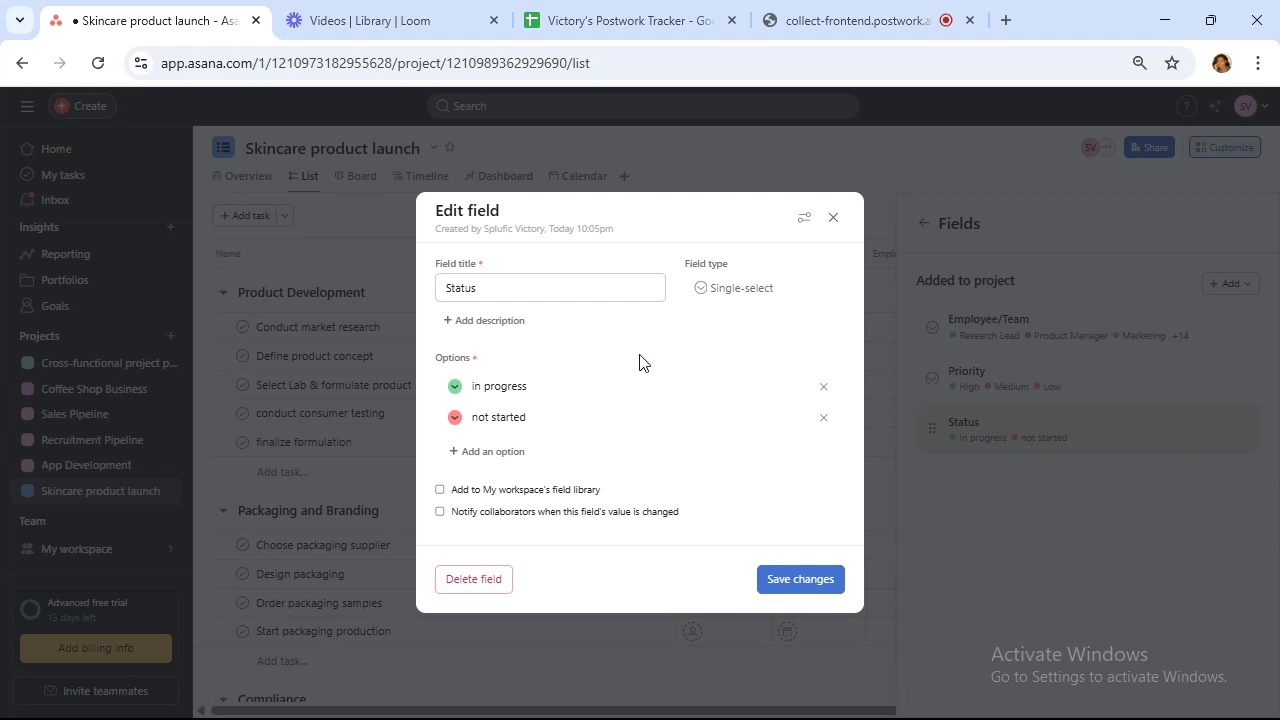 
left_click([794, 582])
 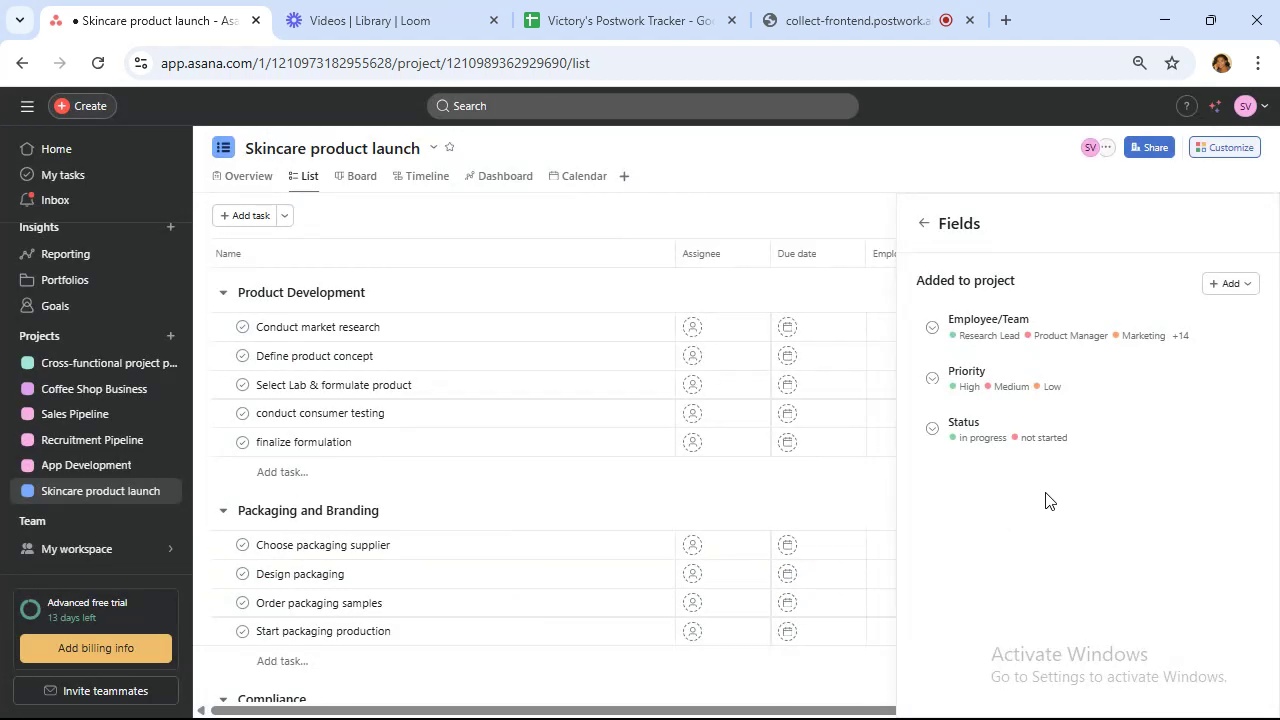 
mouse_move([1051, 468])
 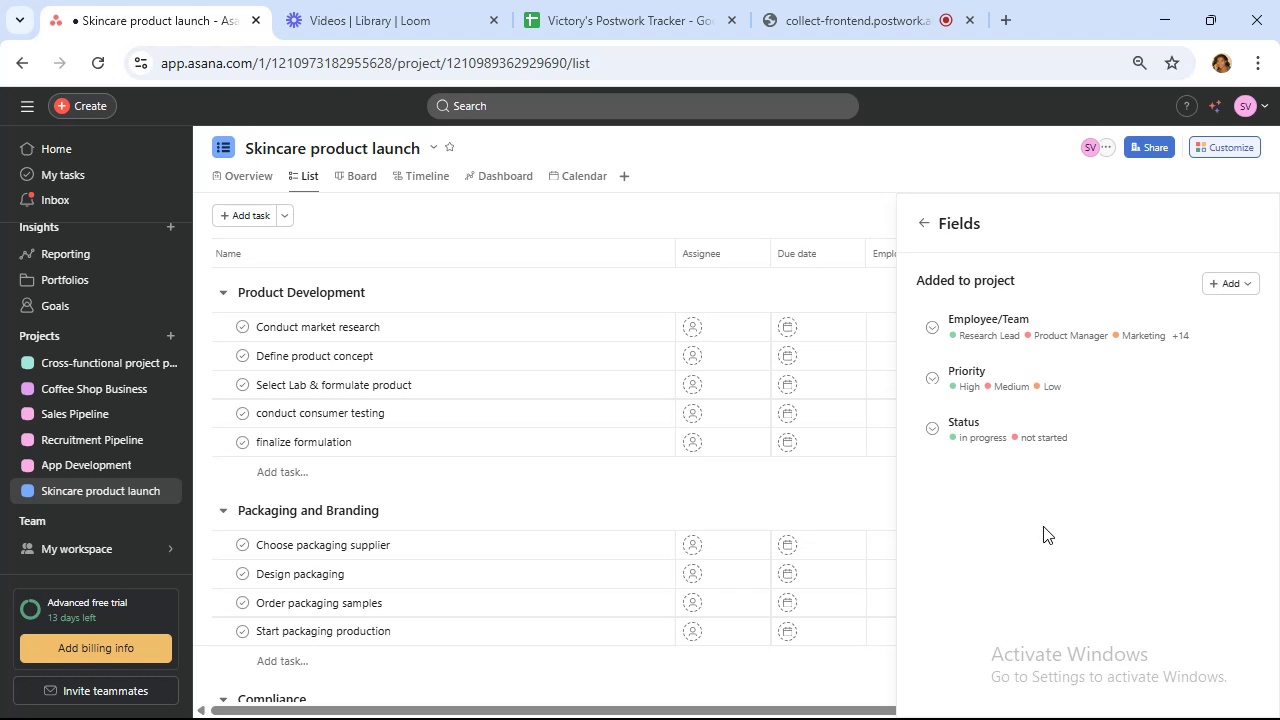 
wait(28.82)
 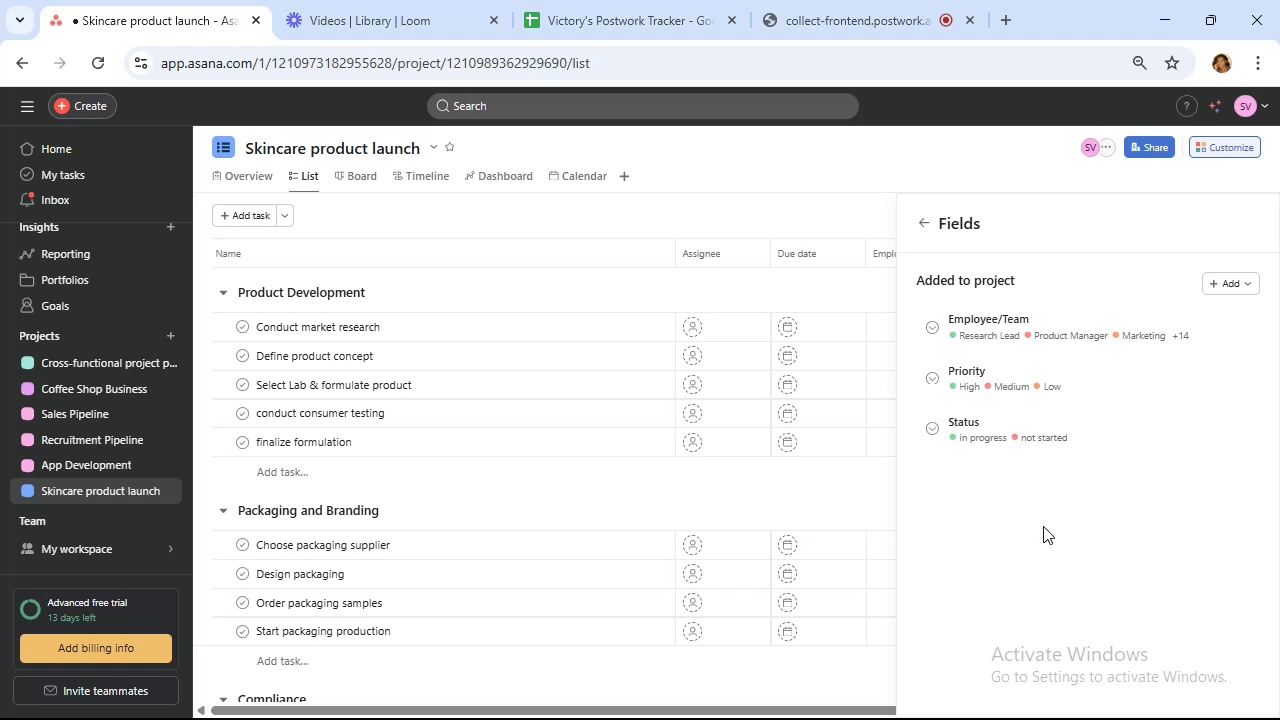 
left_click([925, 224])
 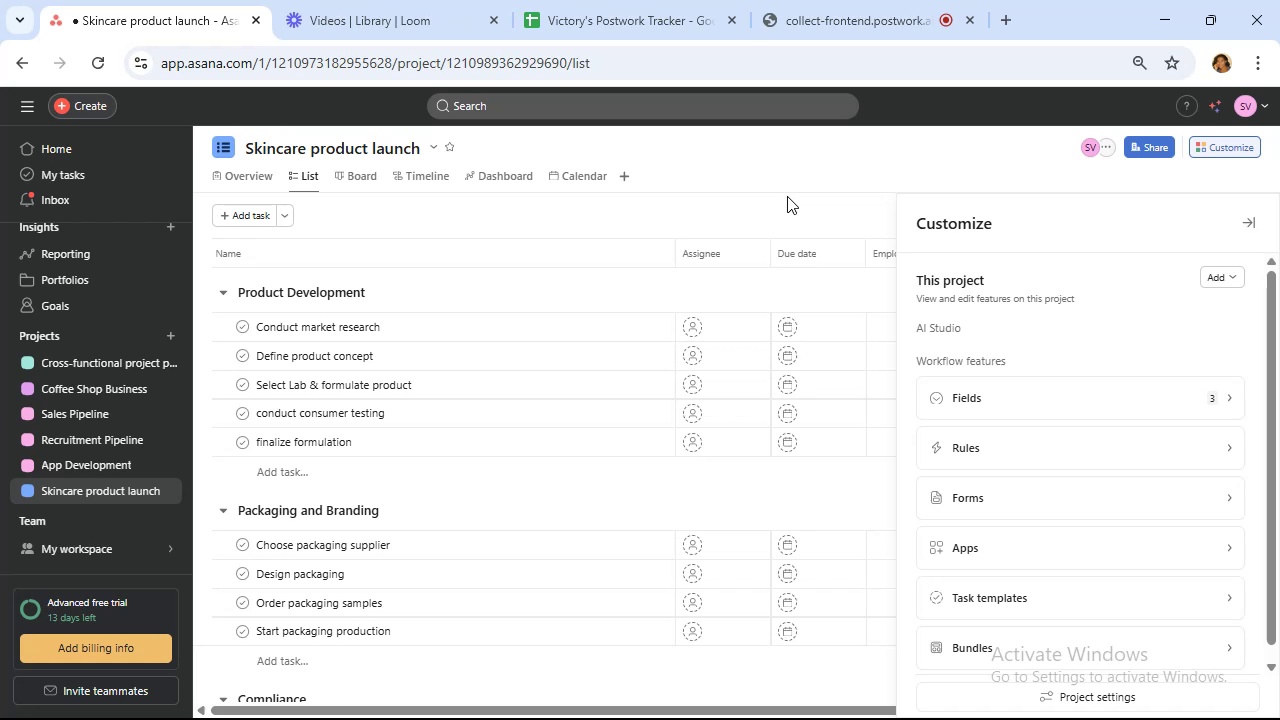 
wait(21.94)
 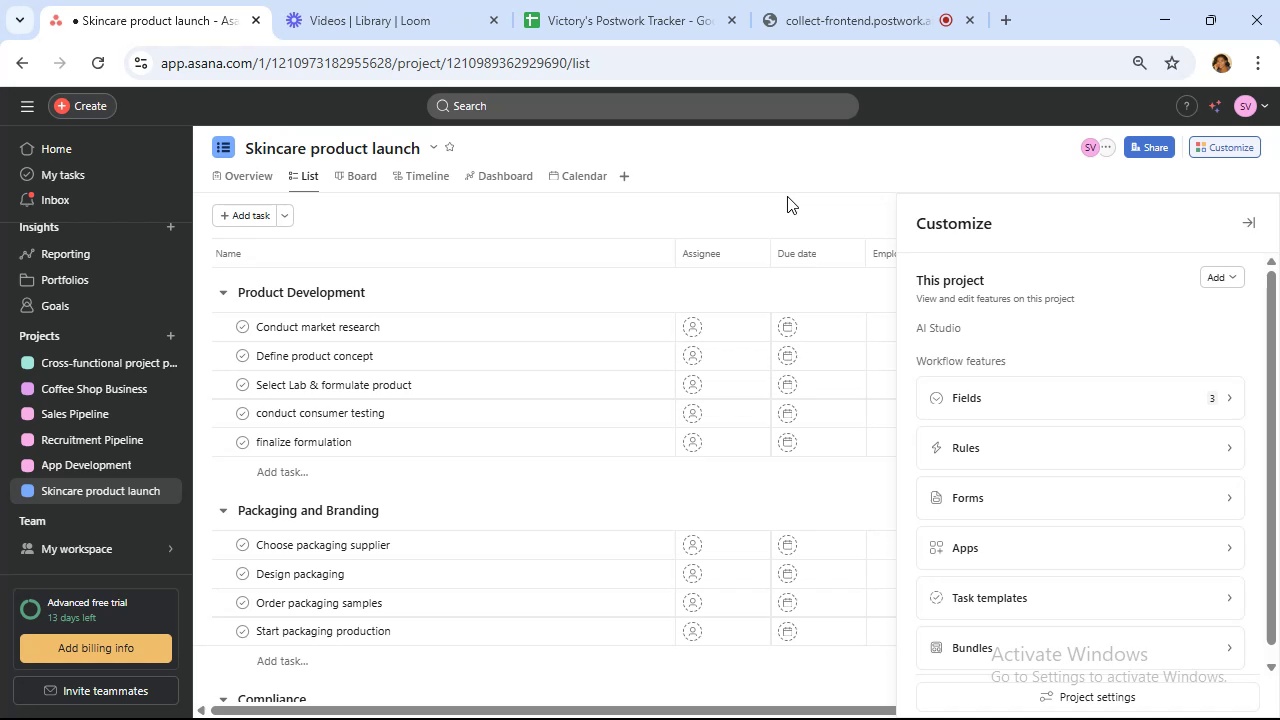 
left_click_drag(start_coordinate=[677, 251], to_coordinate=[524, 257])
 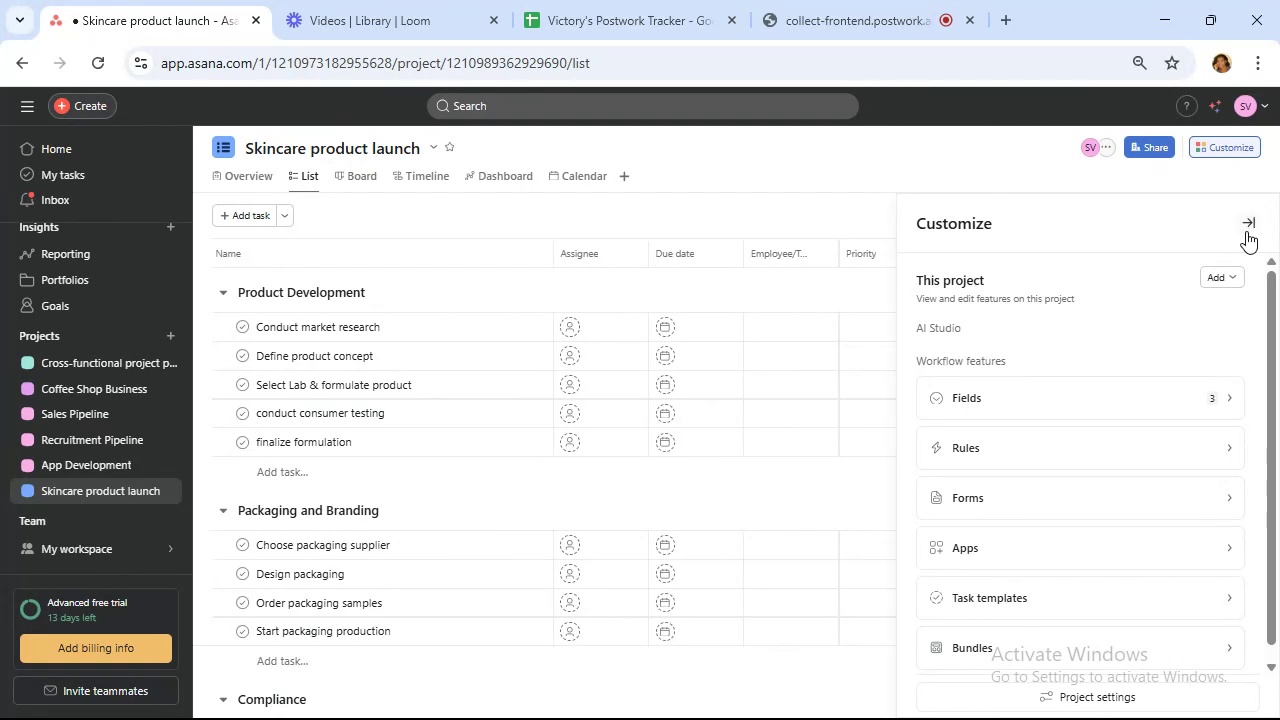 
left_click([1250, 222])
 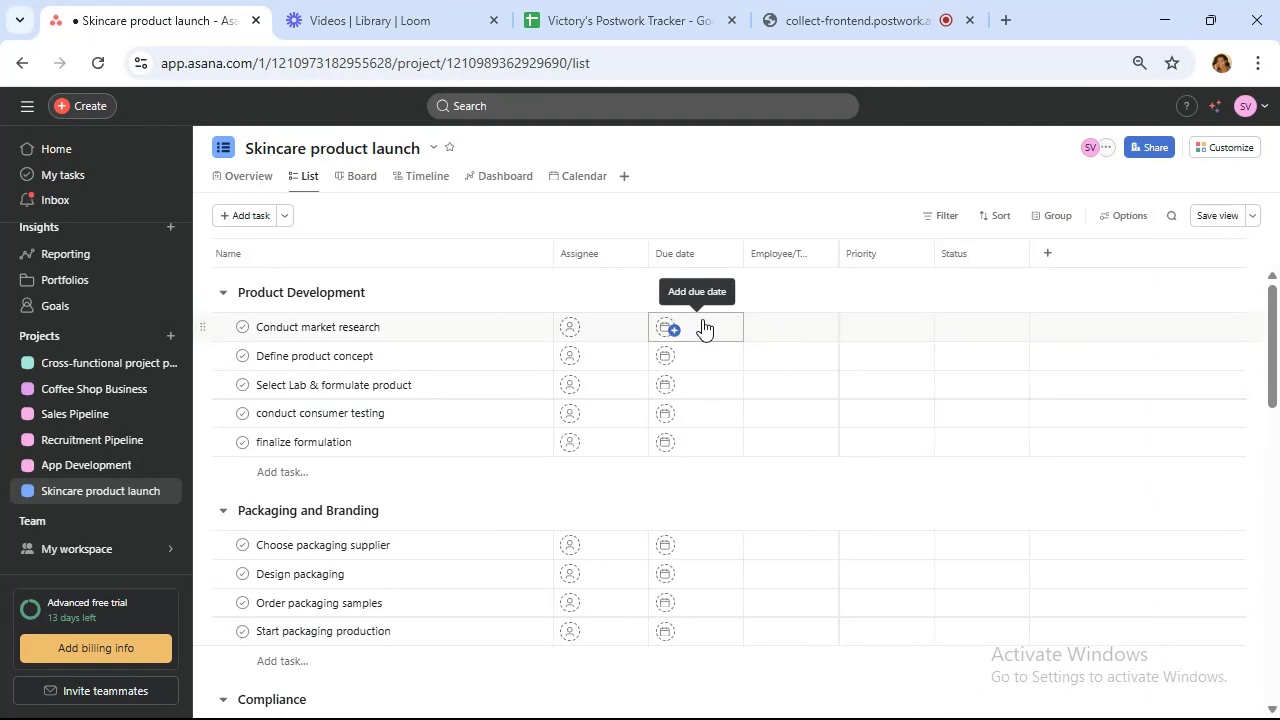 
wait(11.74)
 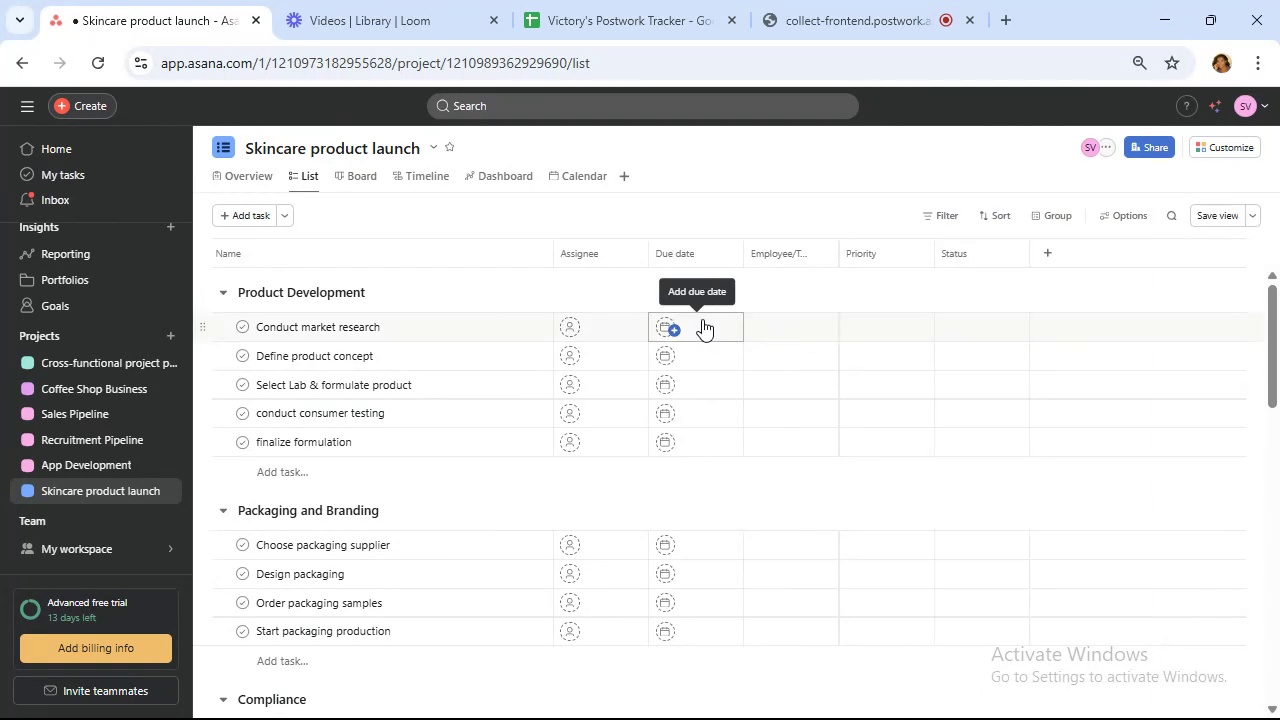 
left_click([791, 503])
 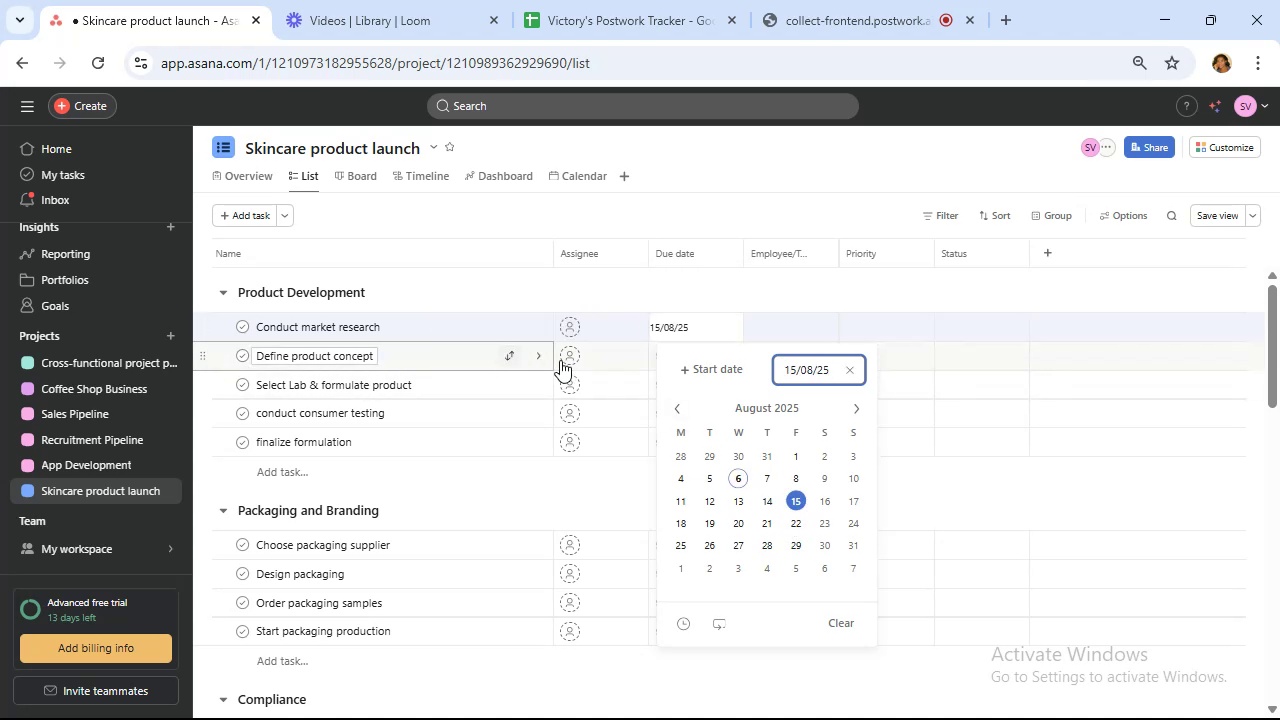 
wait(5.54)
 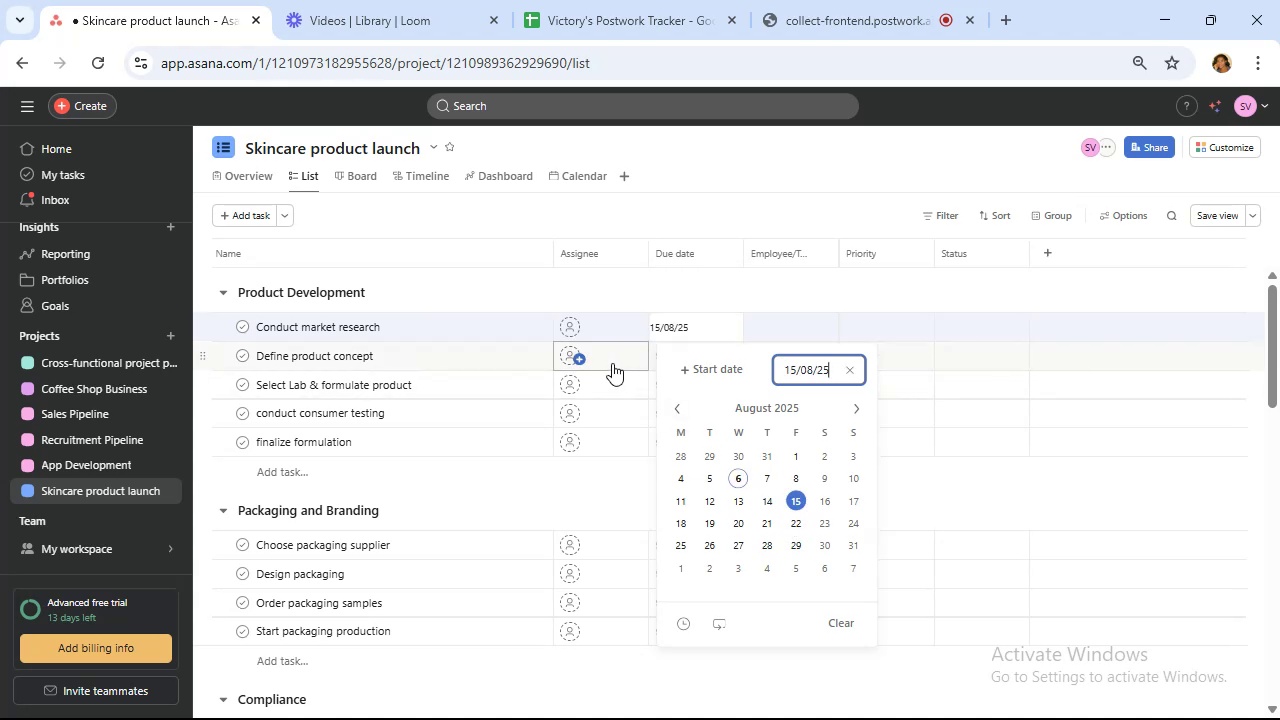 
left_click([700, 291])
 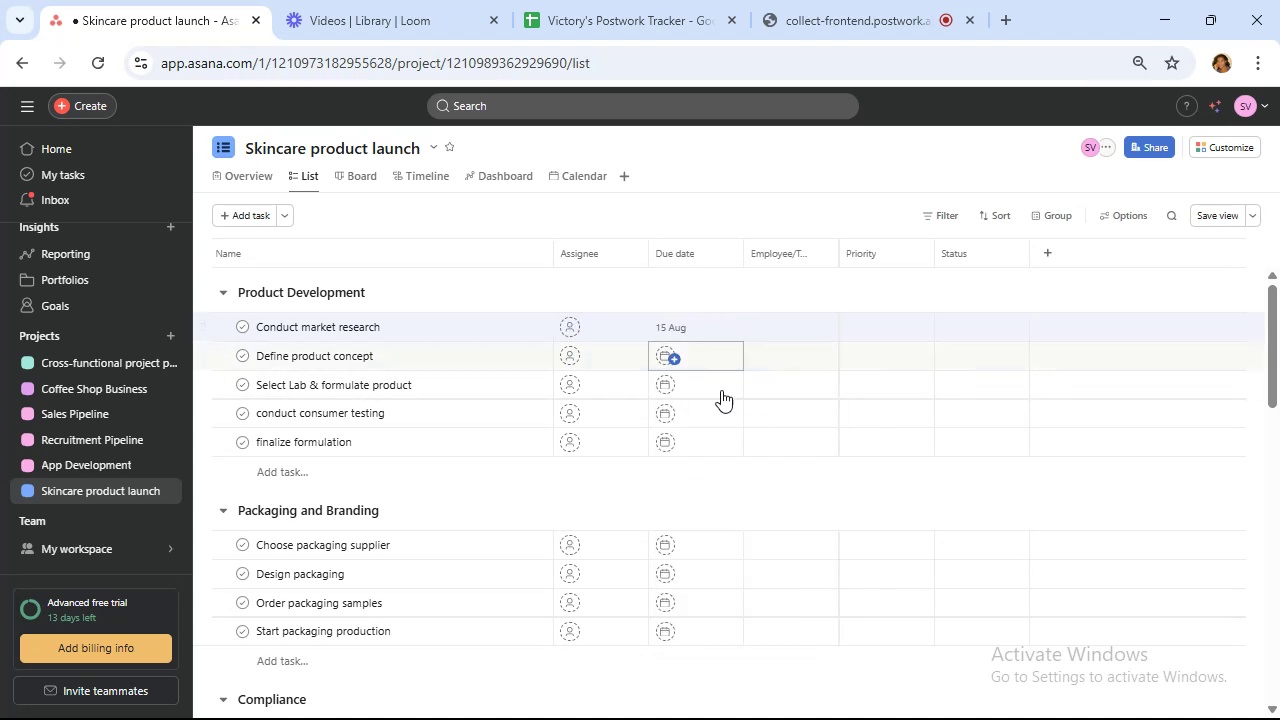 
mouse_move([702, 391])
 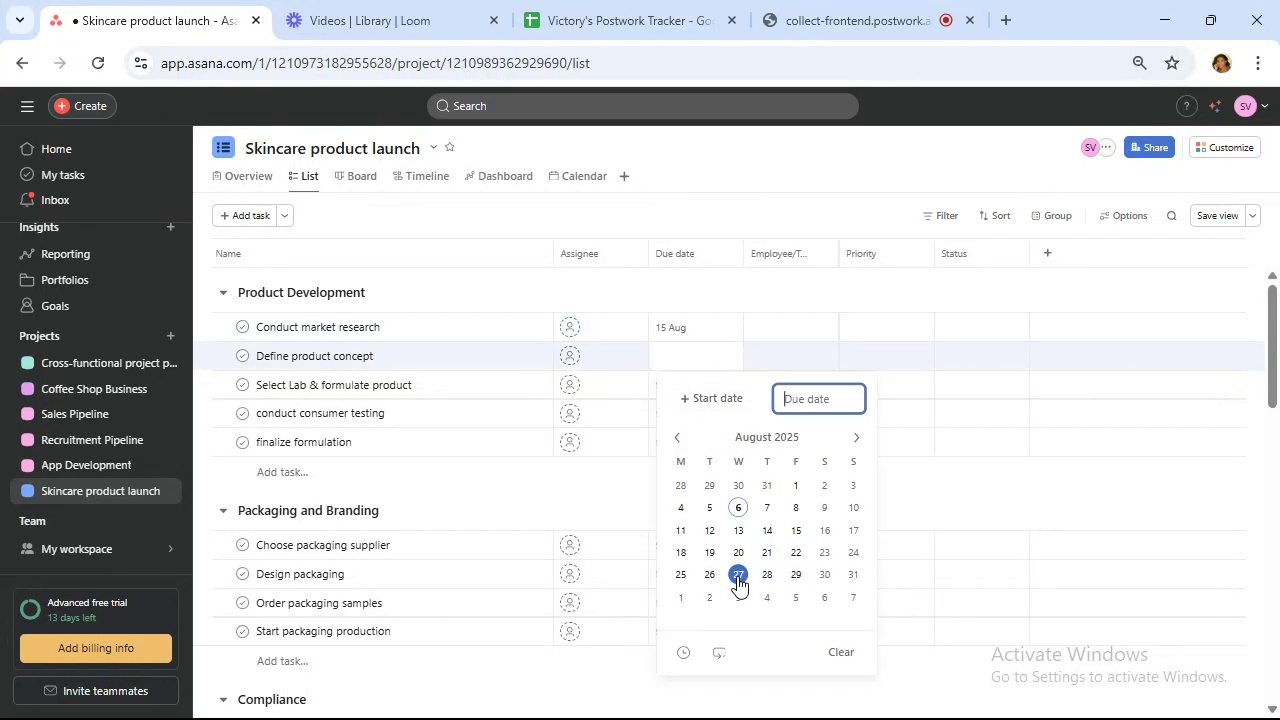 
wait(5.17)
 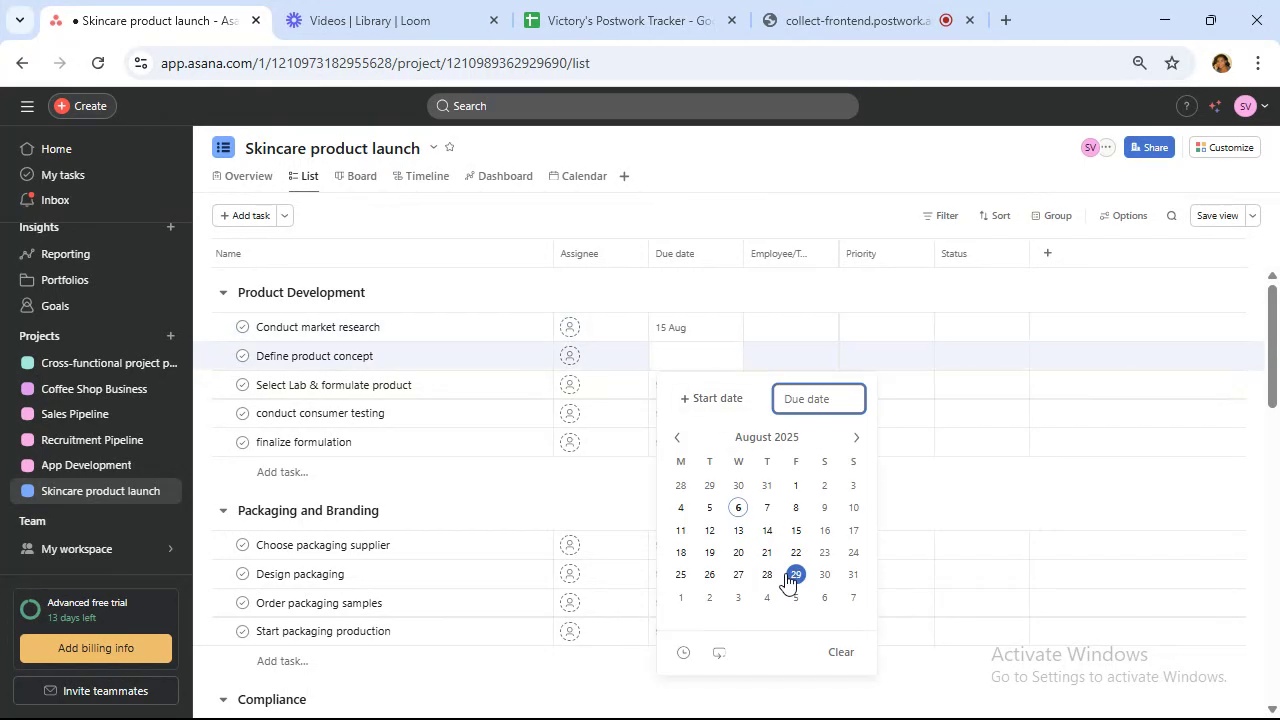 
left_click([682, 576])
 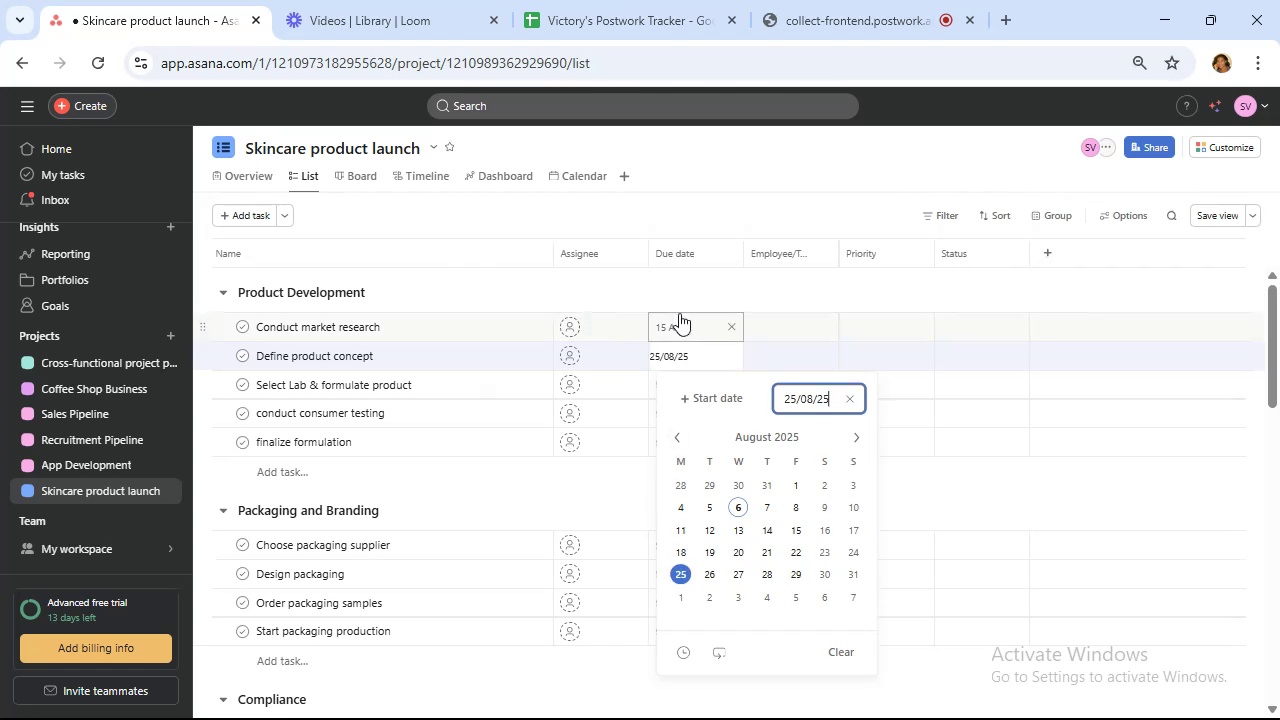 
left_click([677, 292])
 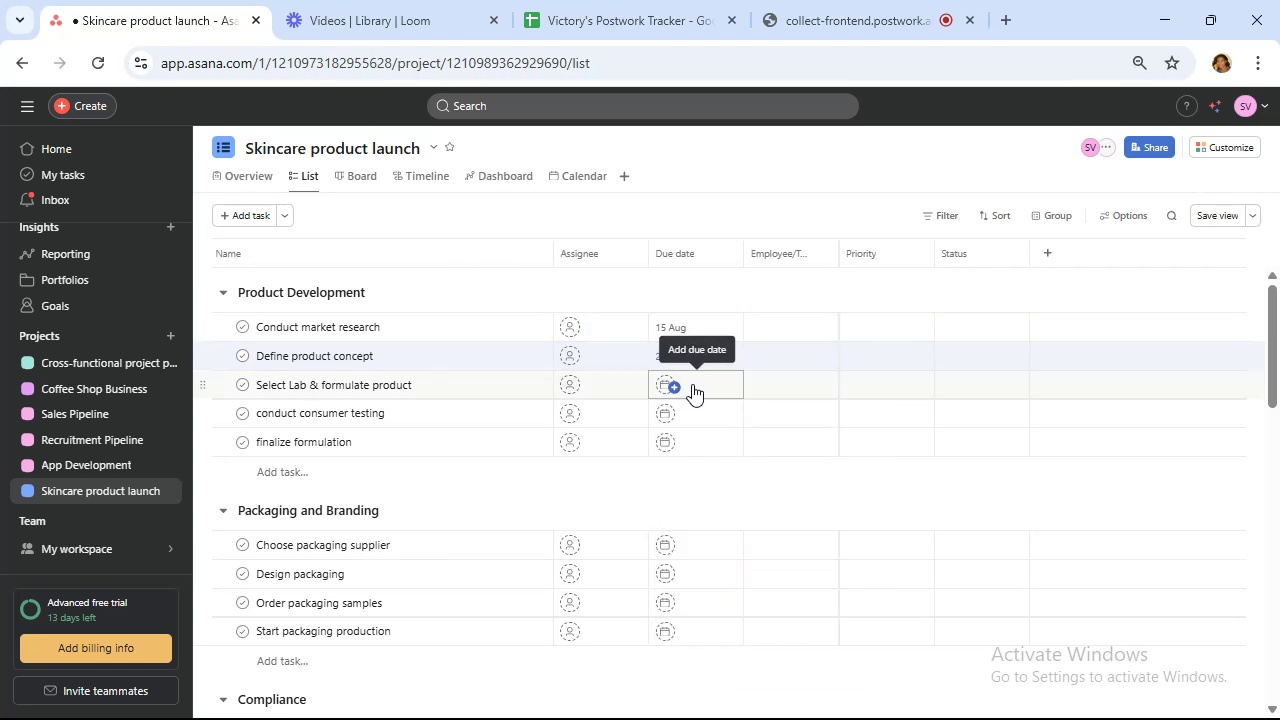 
left_click([692, 384])
 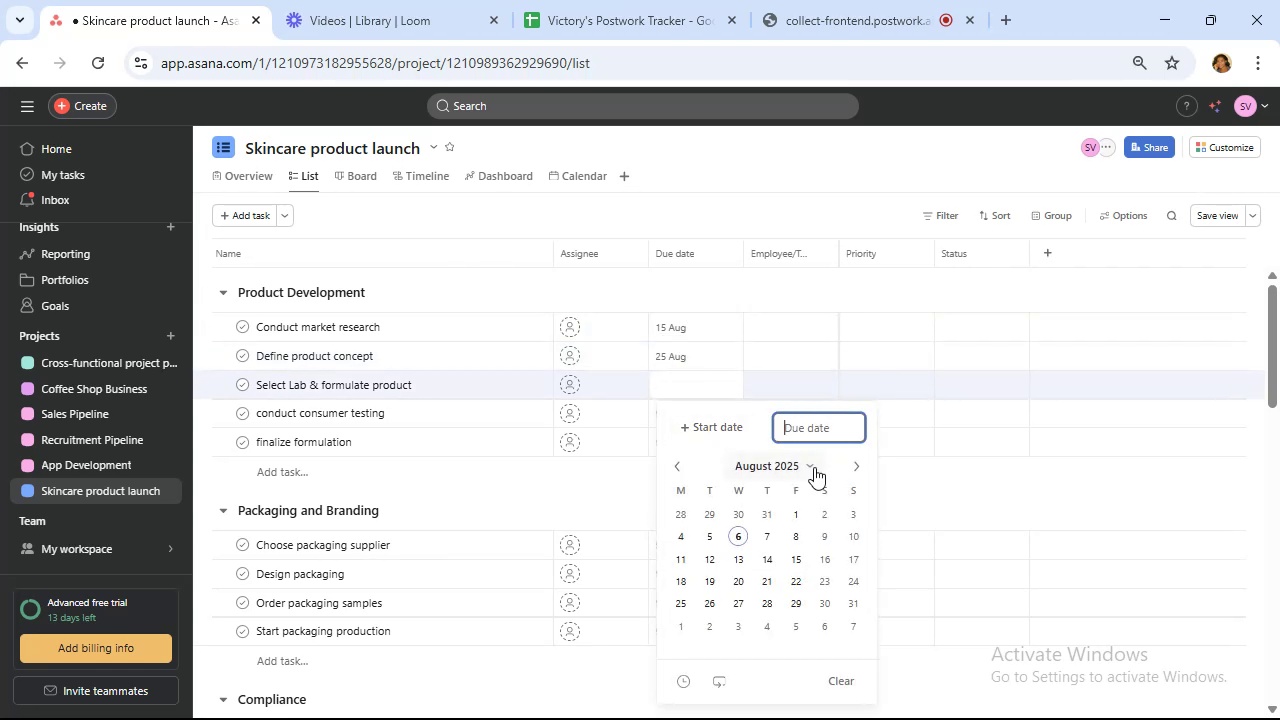 
left_click([850, 462])
 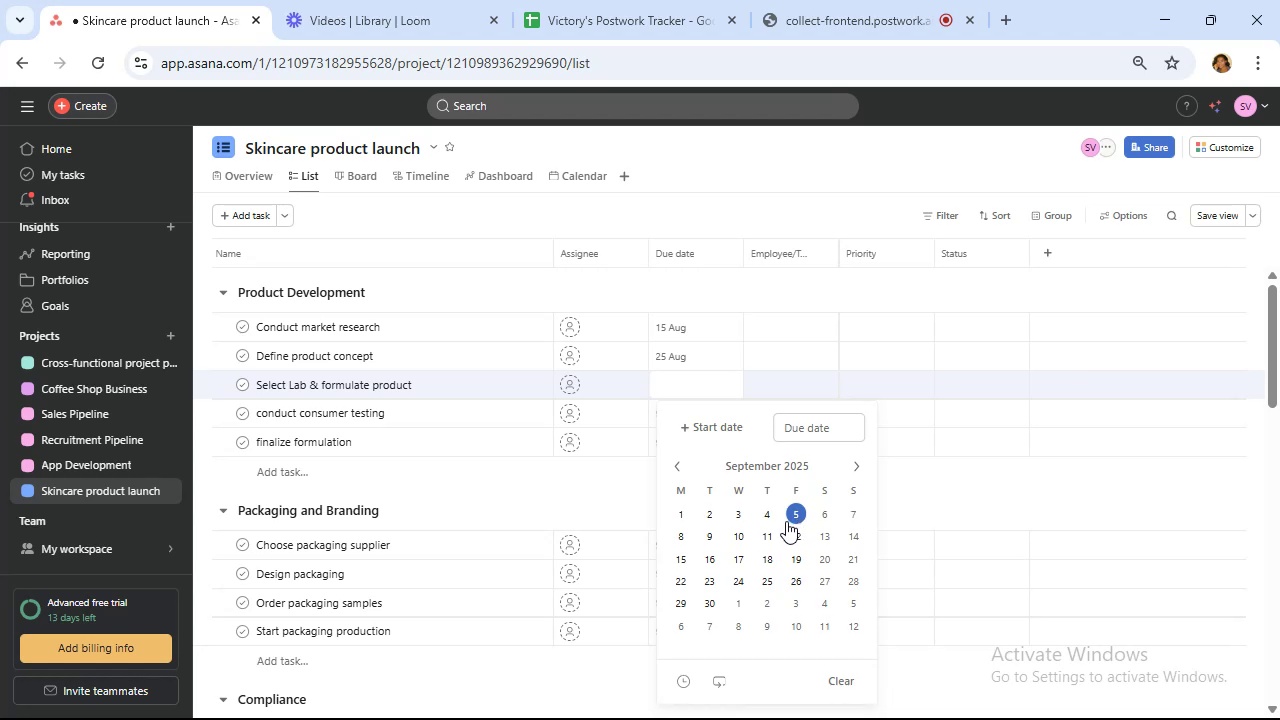 
wait(6.04)
 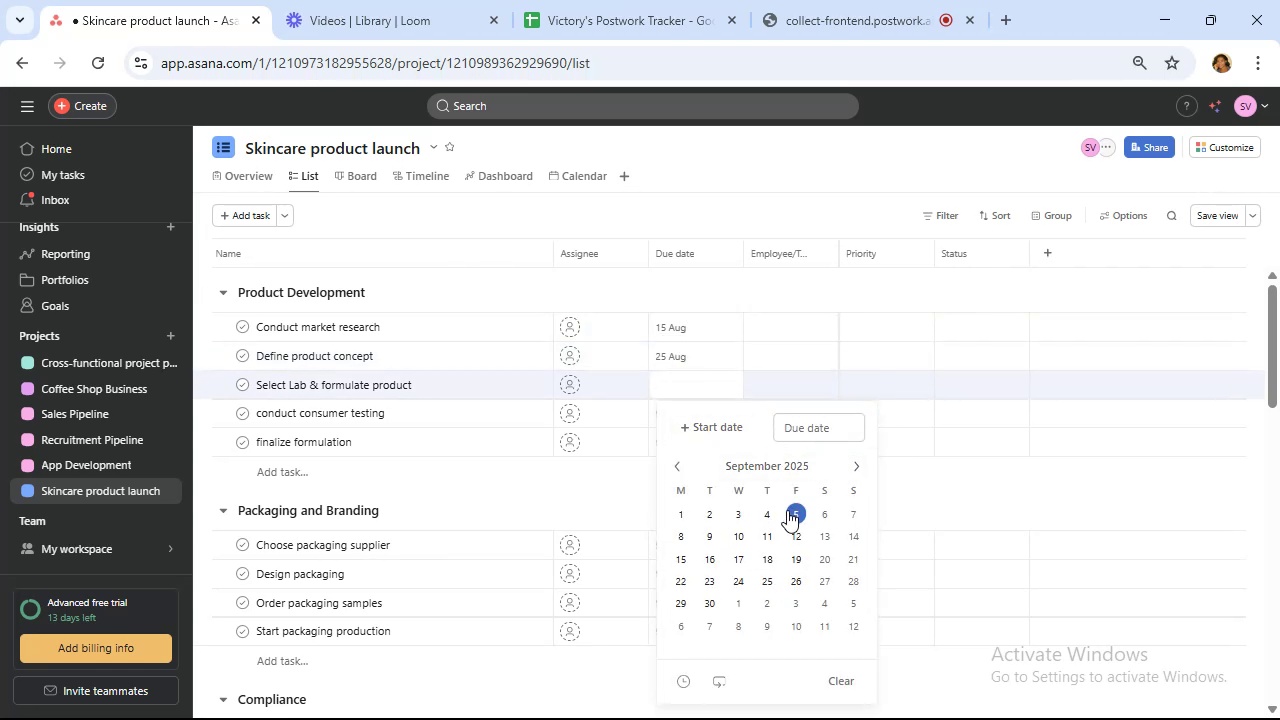 
left_click([675, 535])
 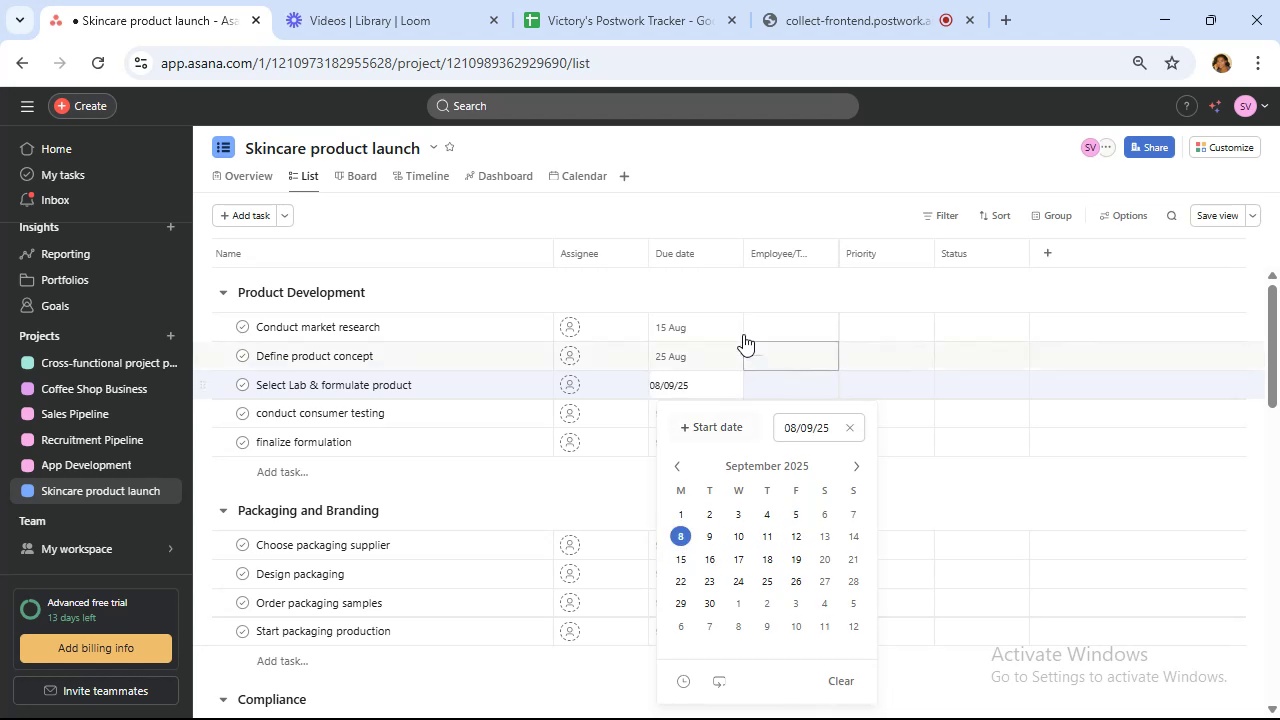 
left_click([697, 293])
 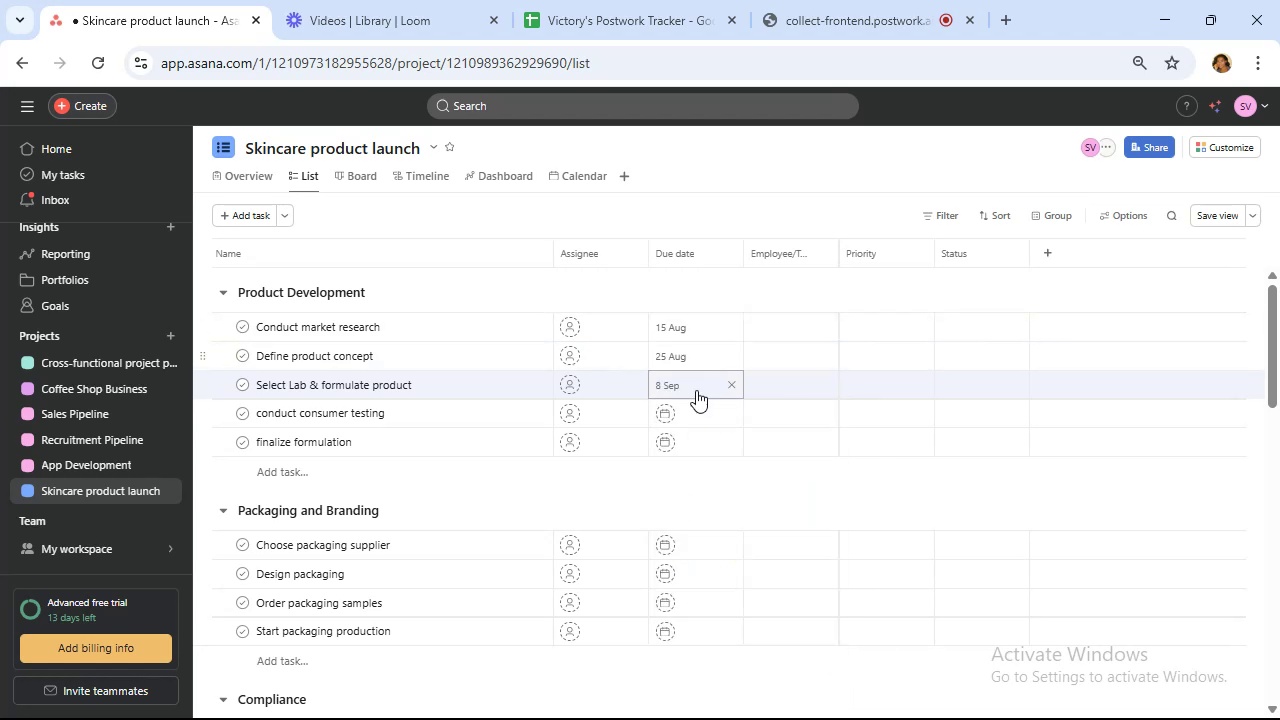 
left_click([696, 417])
 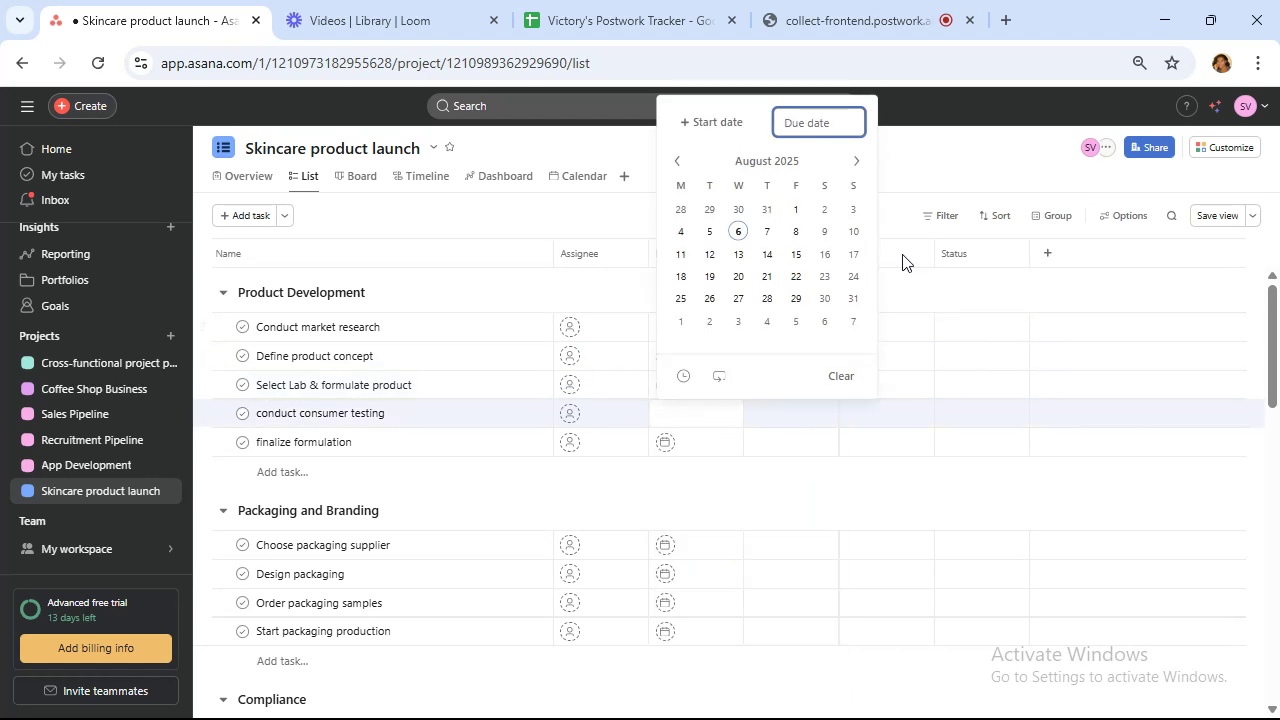 
left_click([851, 163])
 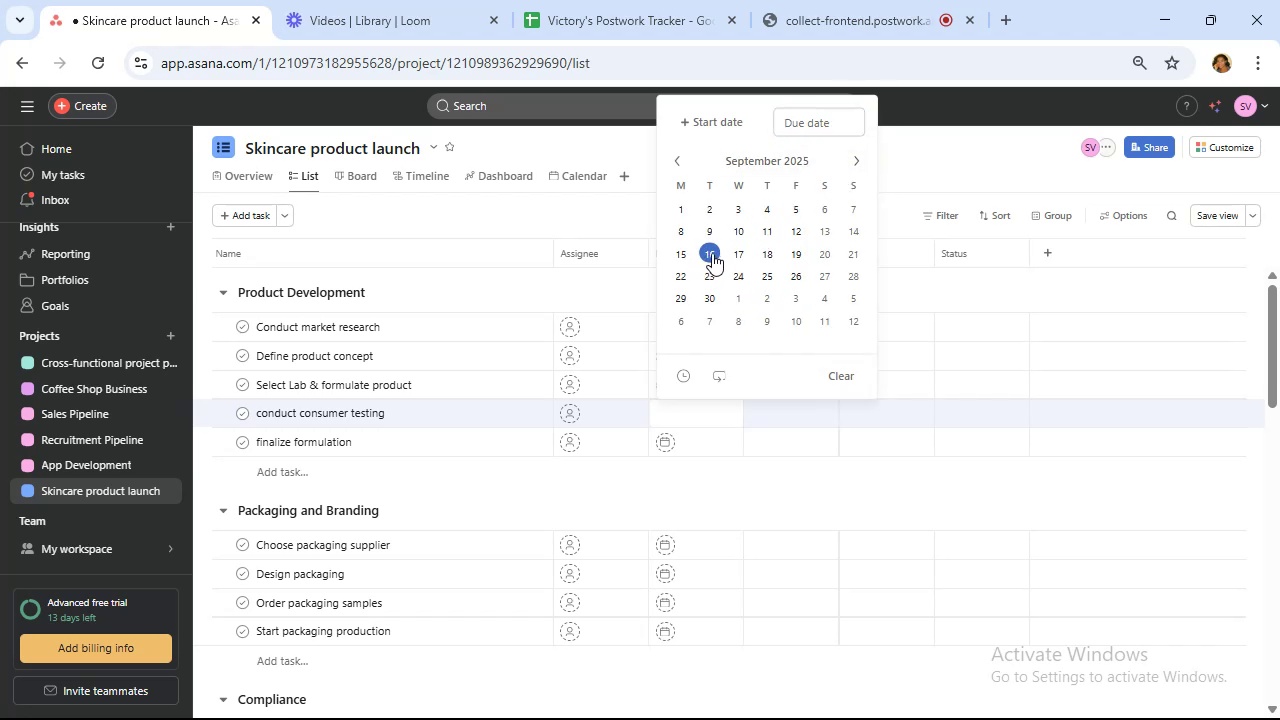 
left_click([713, 252])
 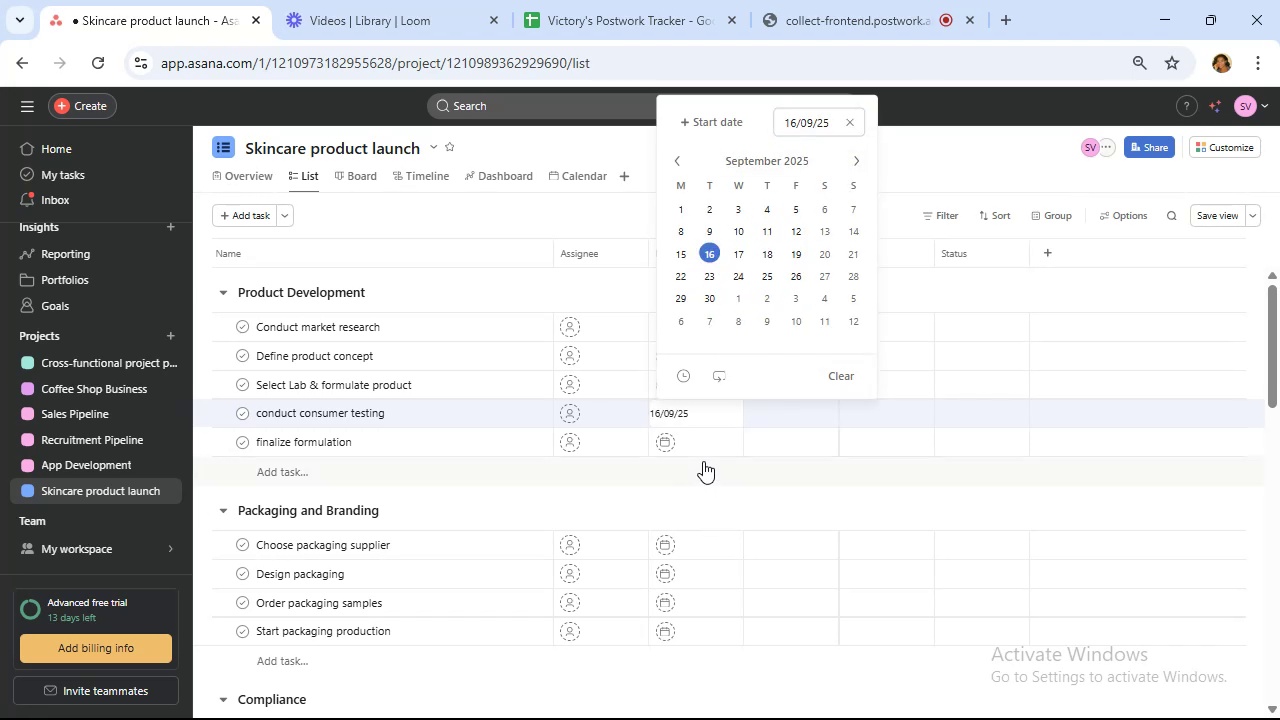 
left_click([694, 441])
 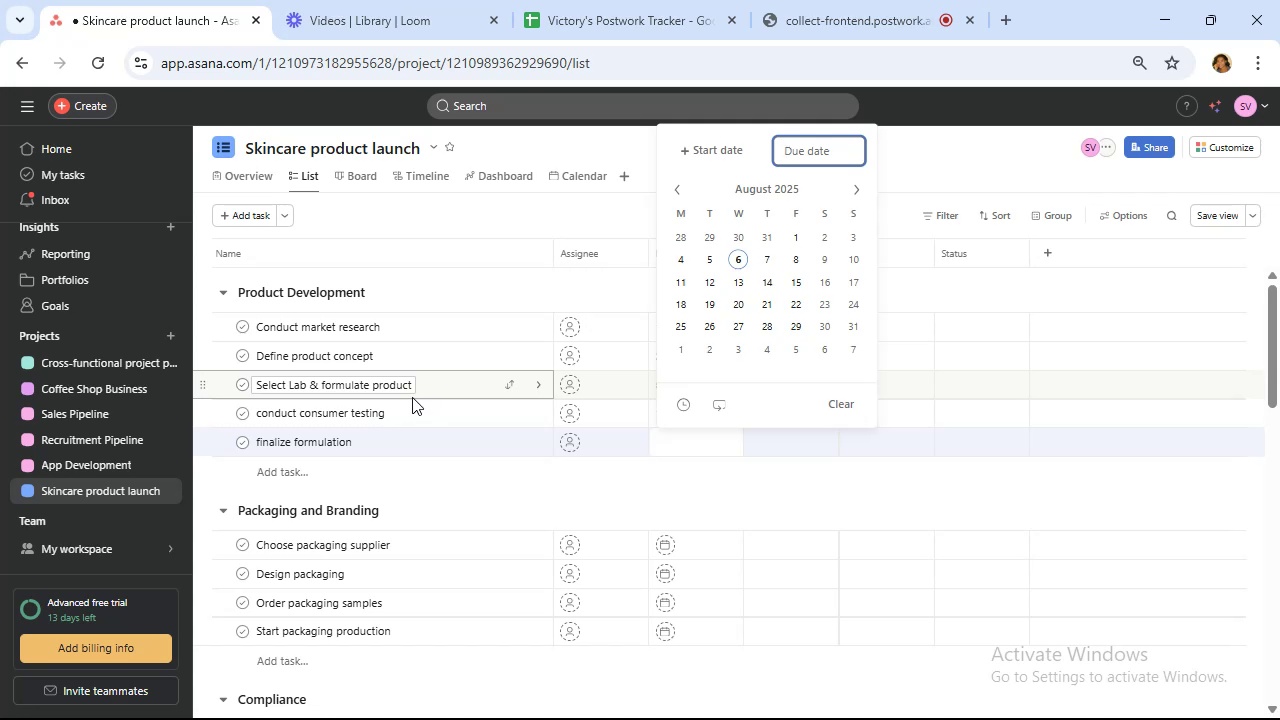 
wait(22.06)
 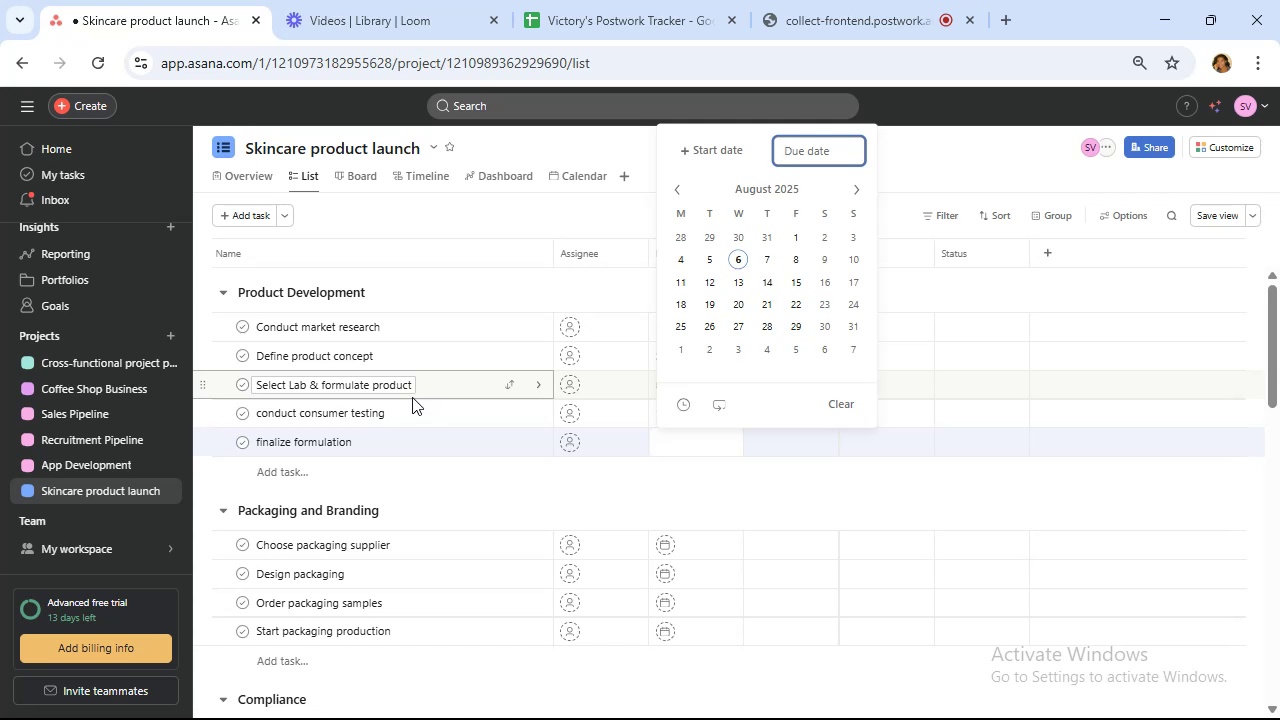 
mouse_move([709, 380])
 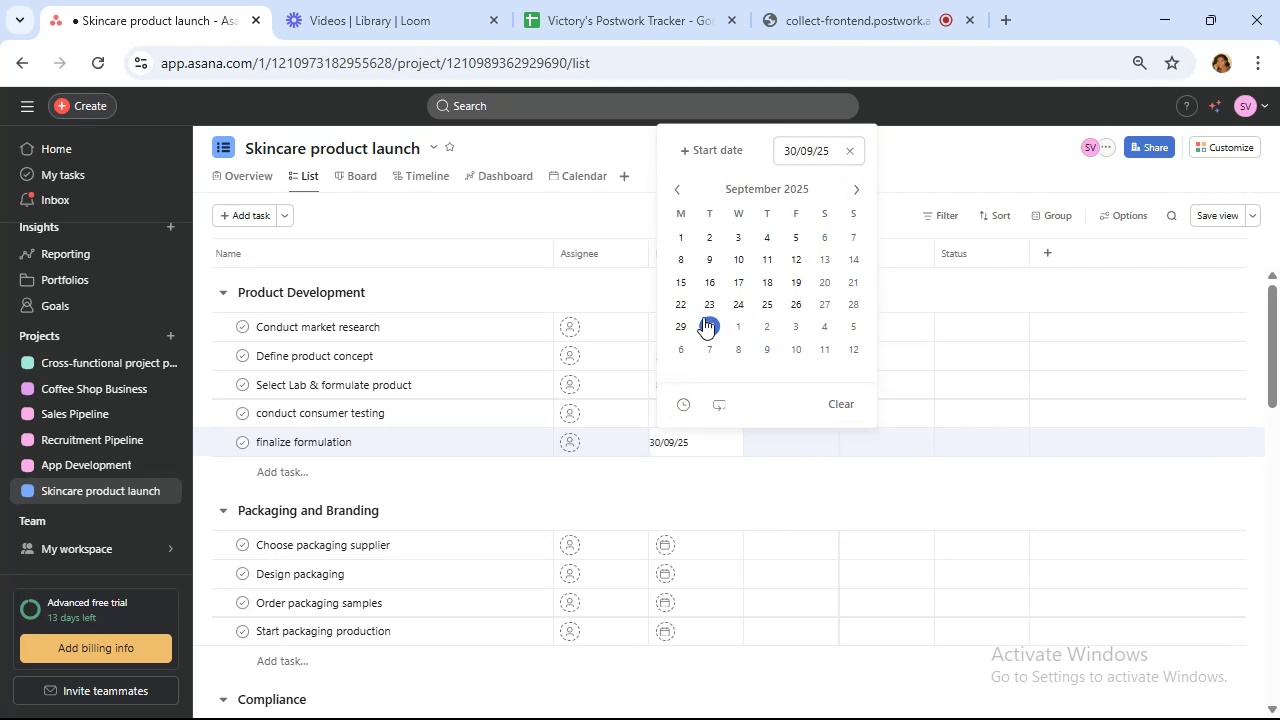 
wait(10.8)
 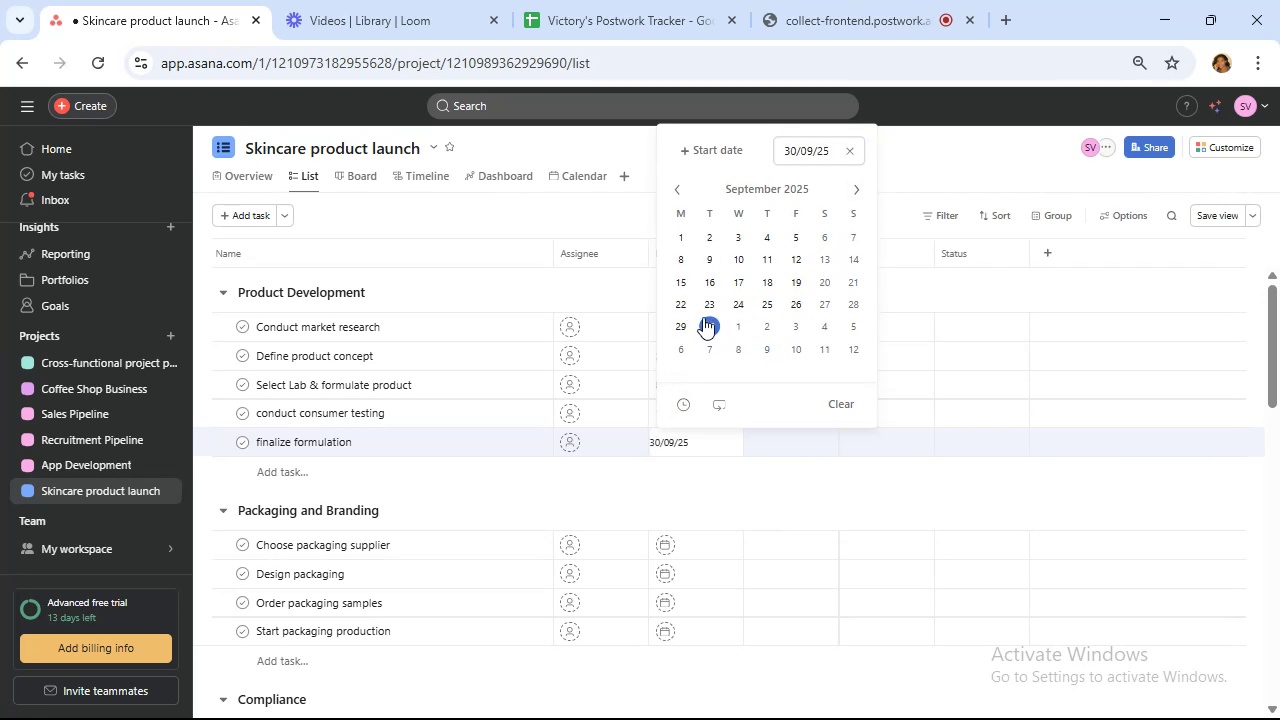 
left_click([707, 549])
 